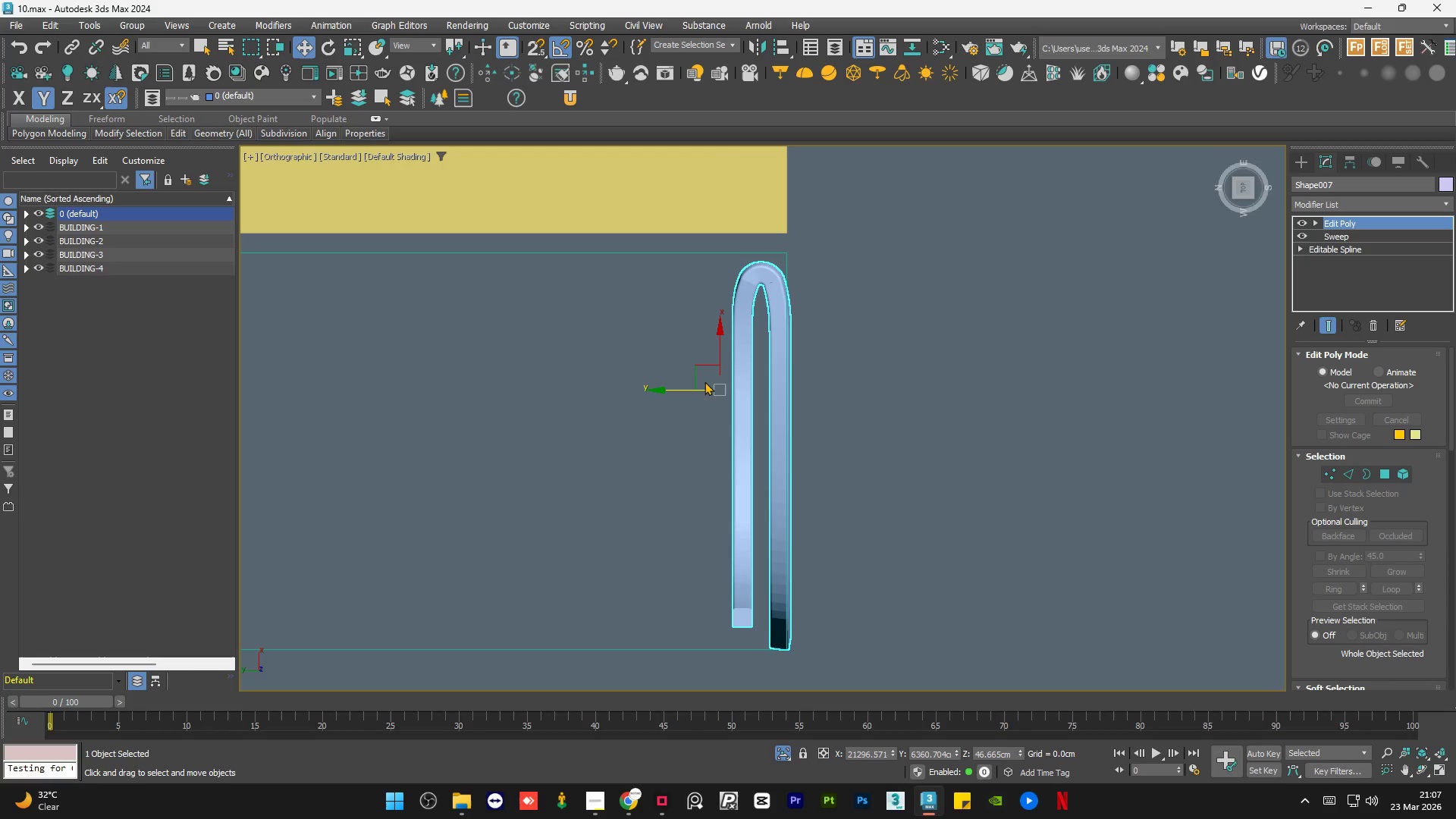 
left_click_drag(start_coordinate=[689, 388], to_coordinate=[659, 392])
 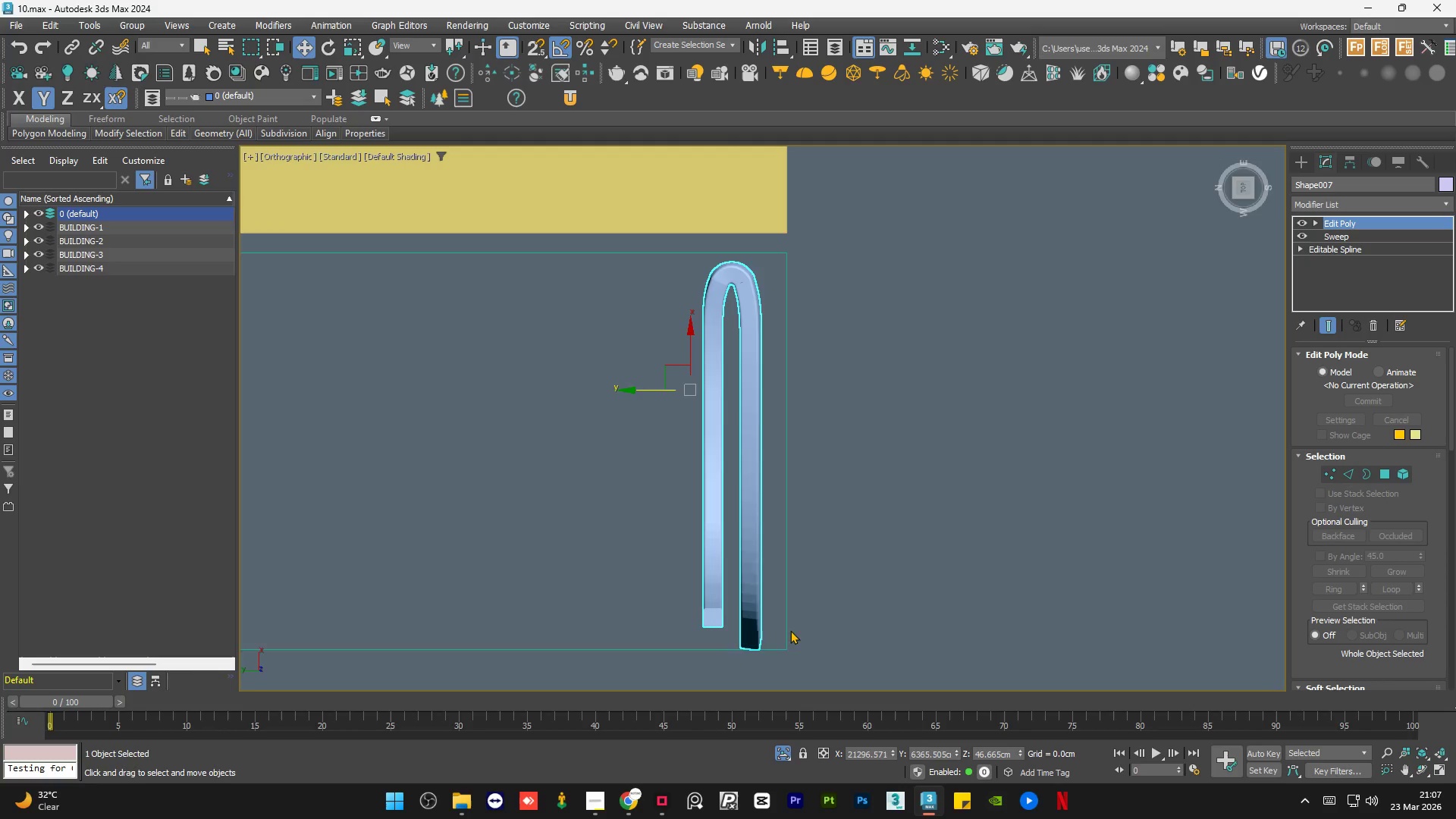 
scroll: coordinate [755, 648], scroll_direction: up, amount: 1.0
 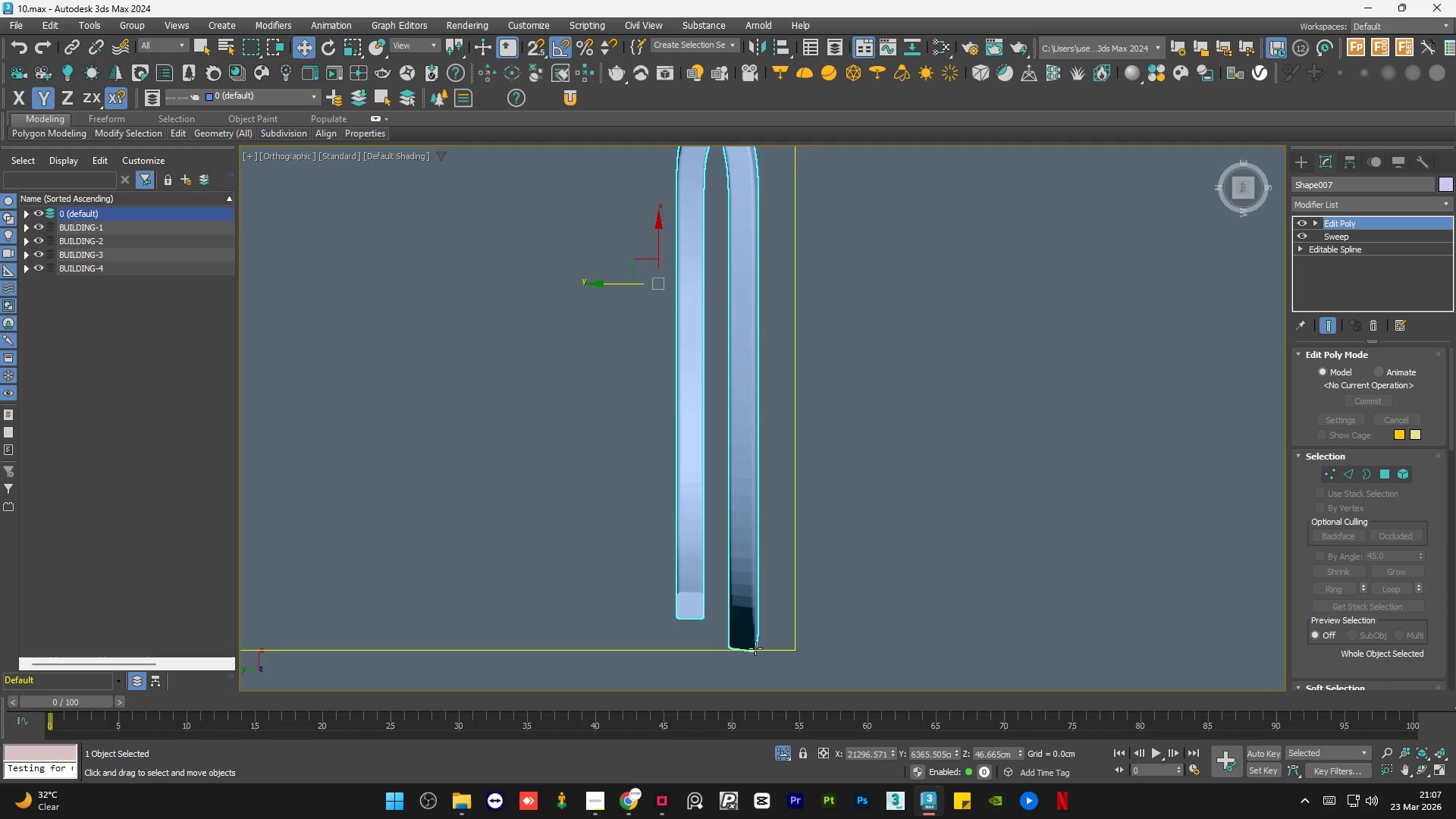 
scroll: coordinate [755, 648], scroll_direction: down, amount: 1.0
 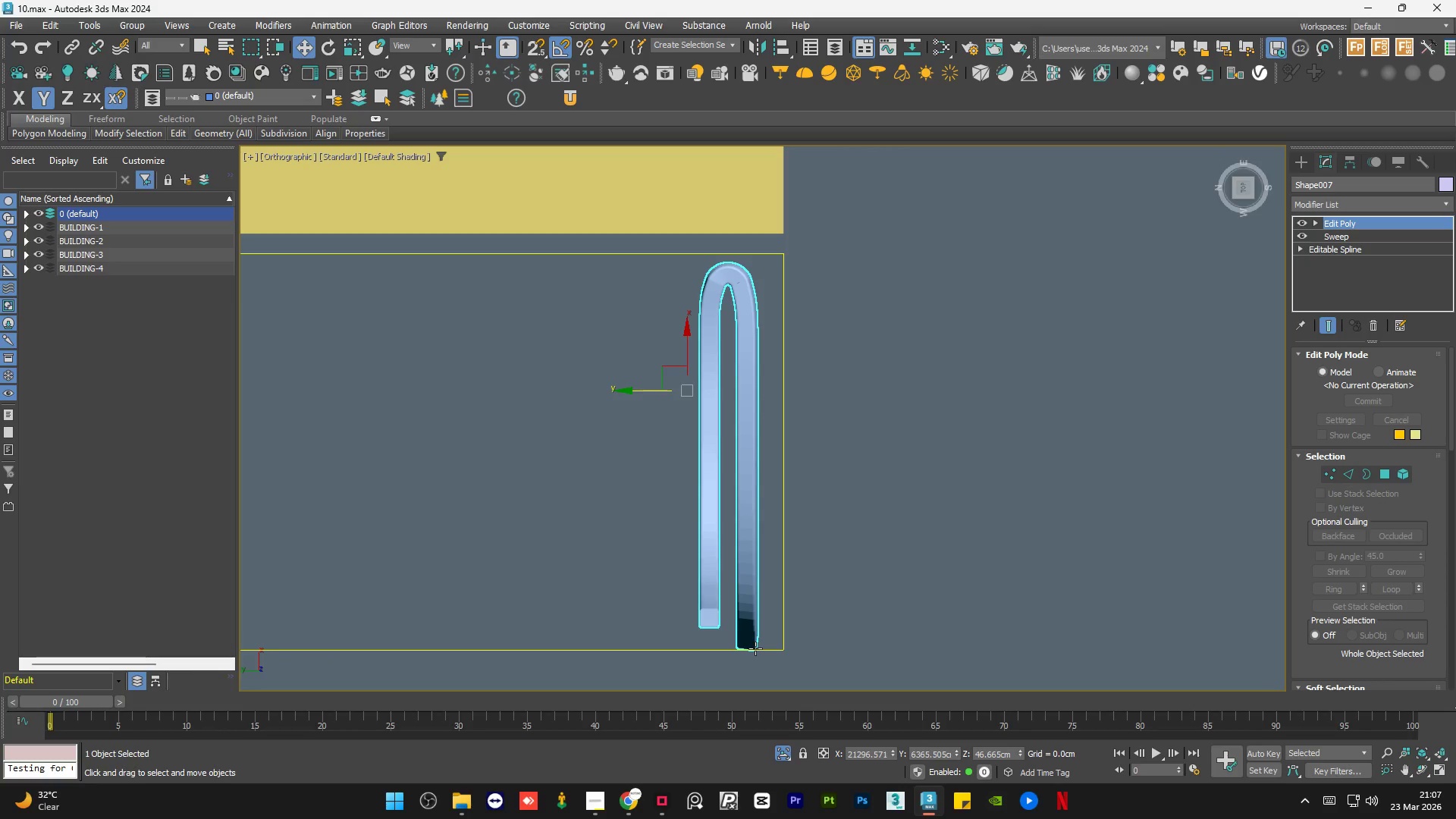 
scroll: coordinate [767, 592], scroll_direction: up, amount: 8.0
 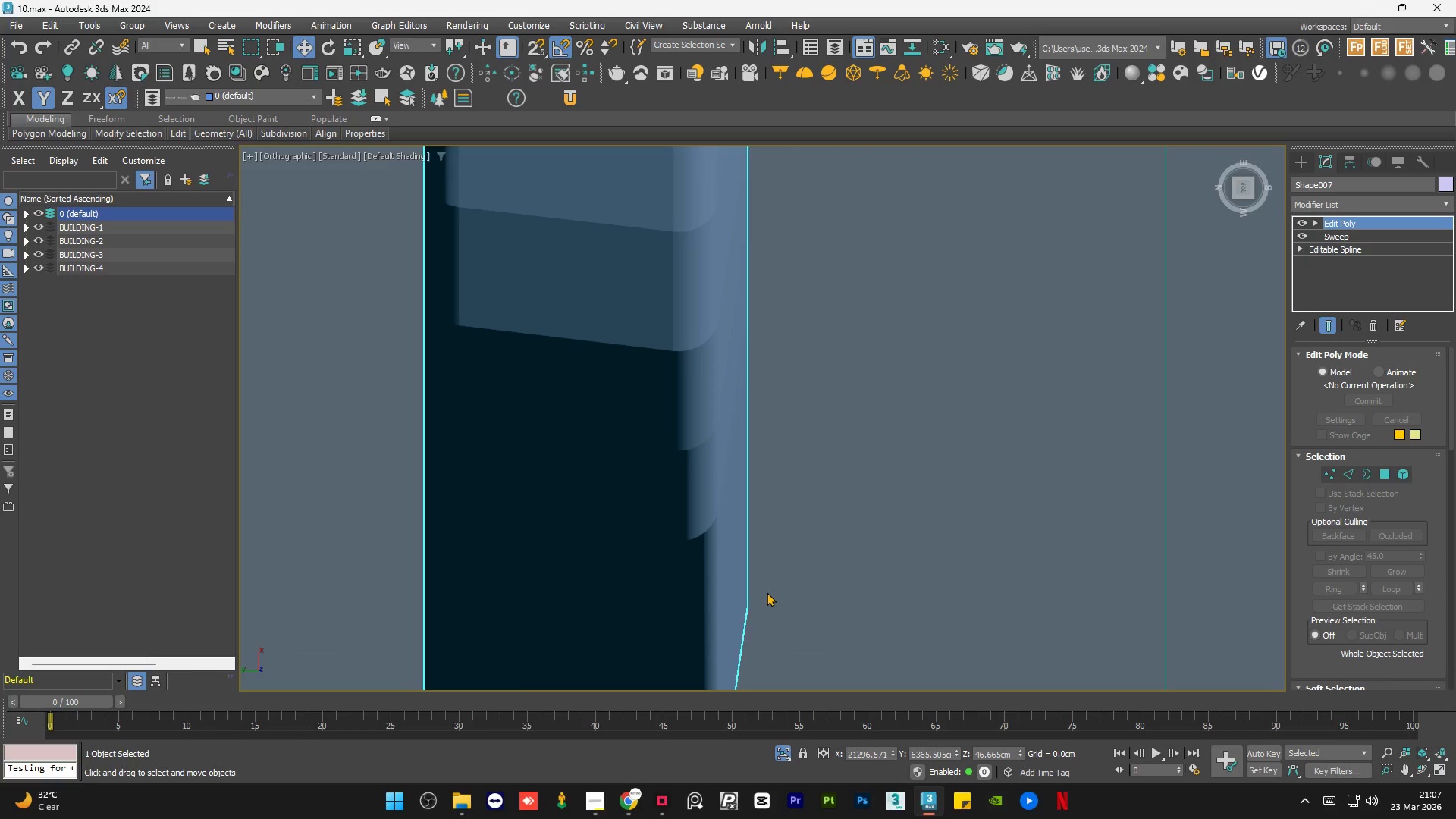 
key(S)
 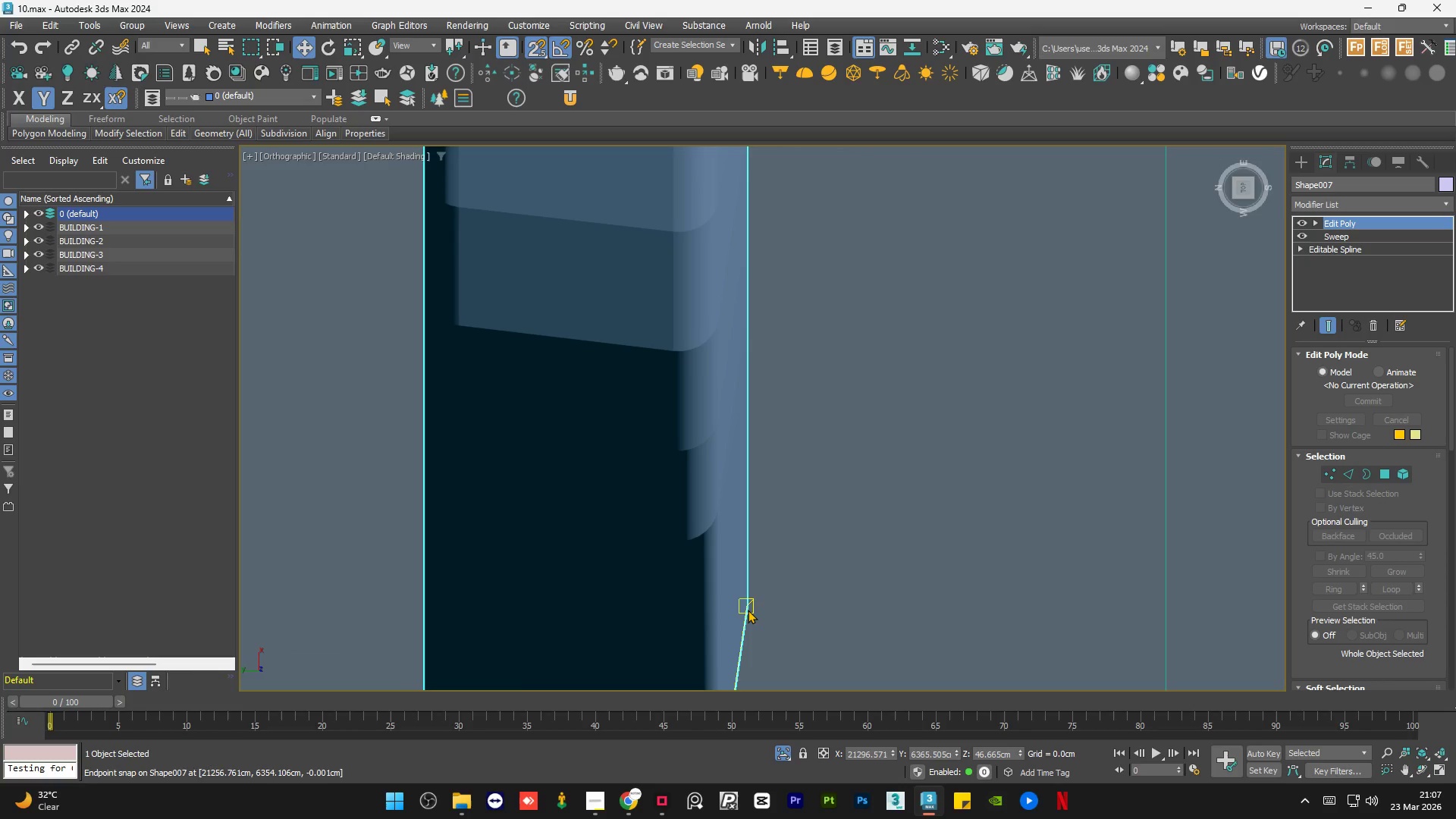 
scroll: coordinate [748, 610], scroll_direction: down, amount: 2.0
 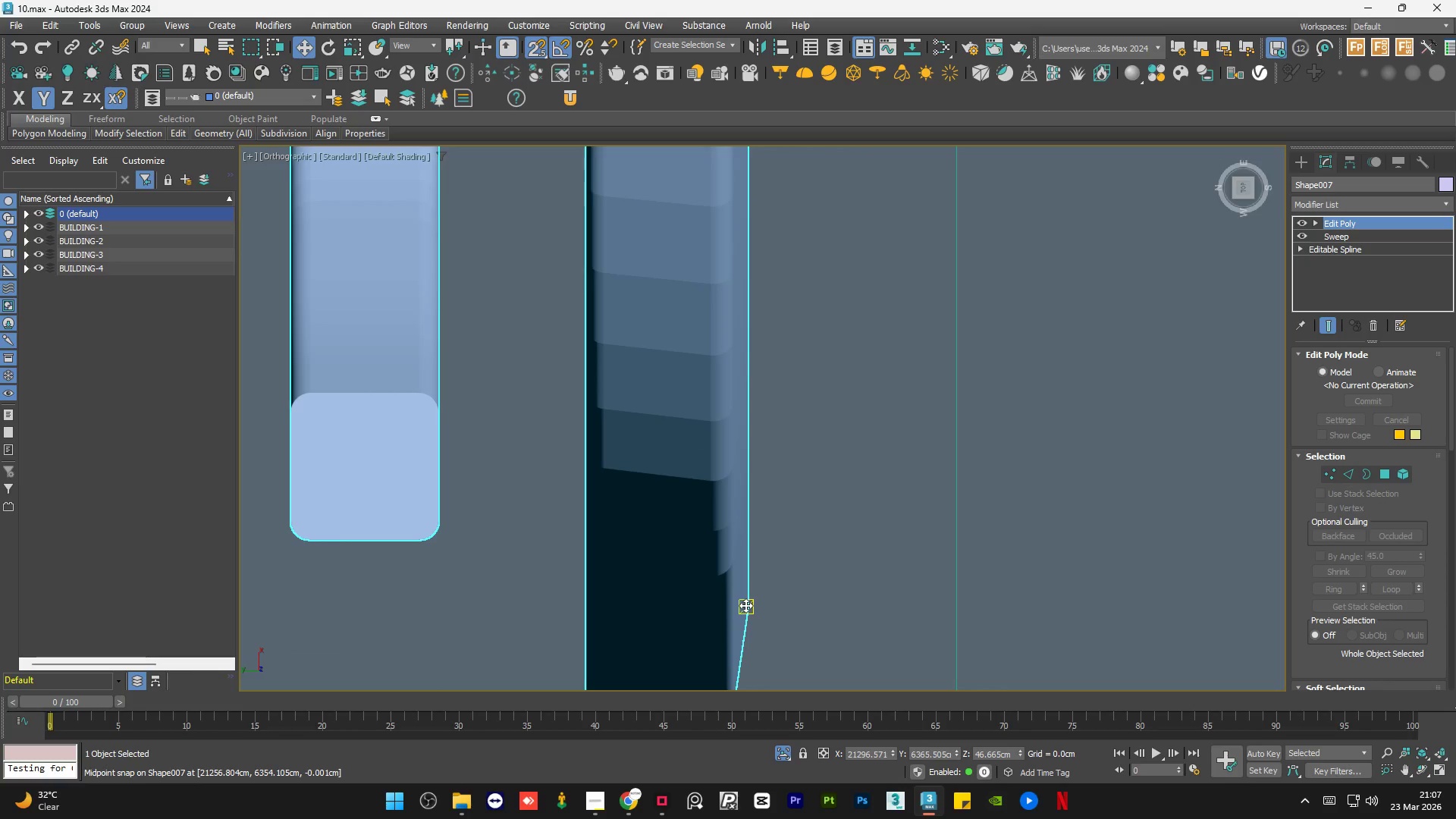 
left_click_drag(start_coordinate=[745, 605], to_coordinate=[821, 573])
 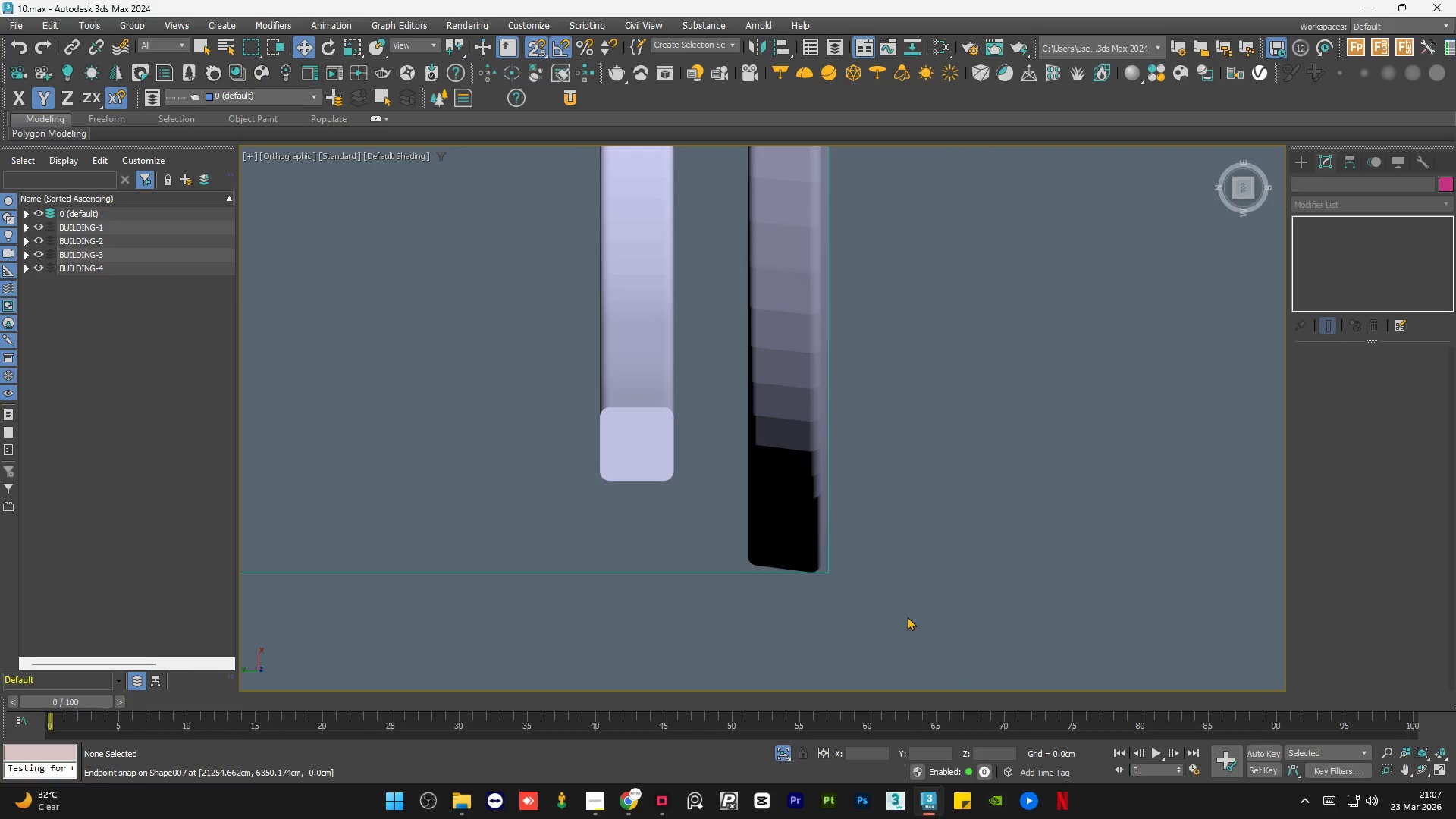 
scroll: coordinate [698, 422], scroll_direction: down, amount: 2.0
 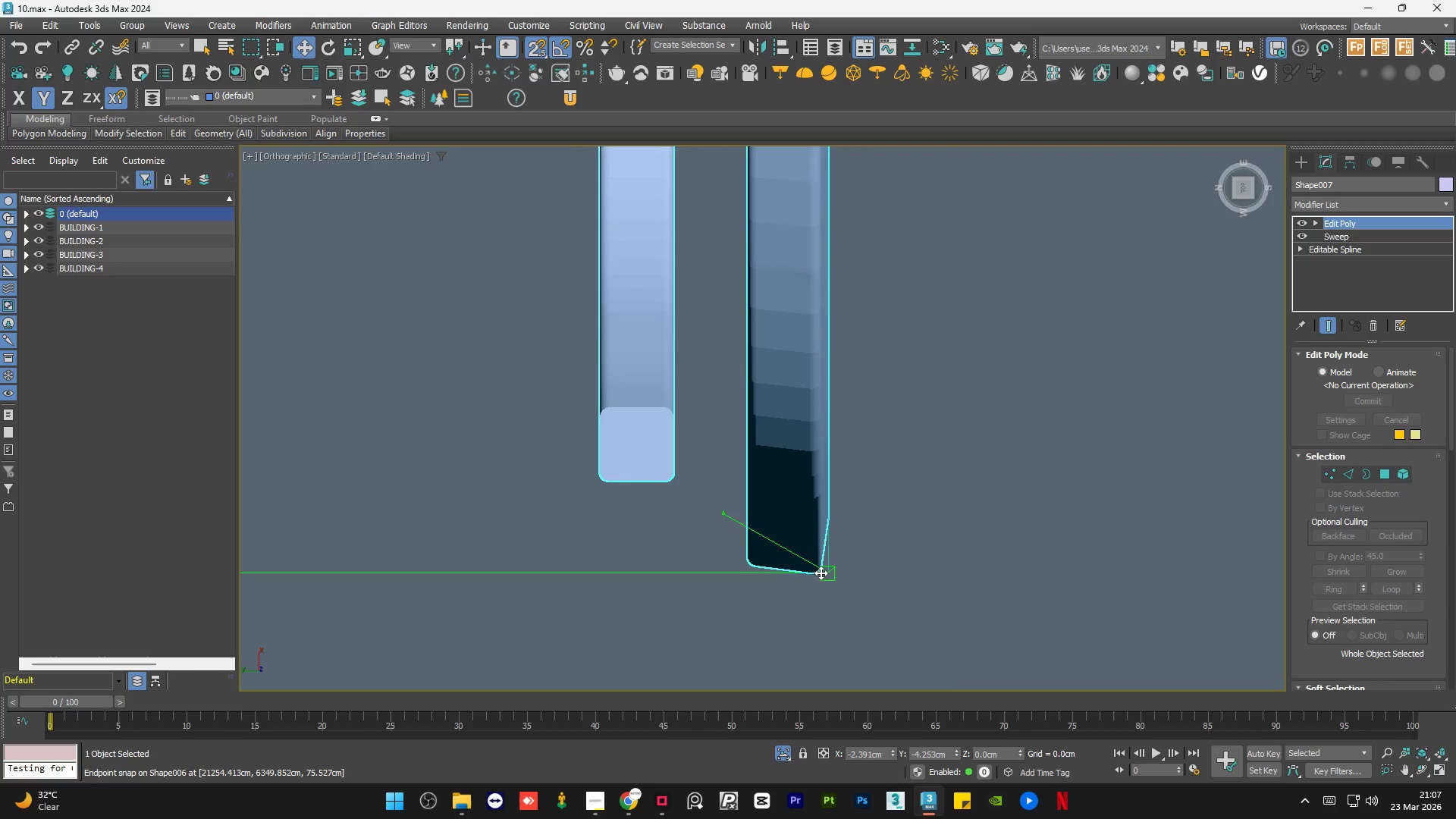 
left_click([907, 617])
 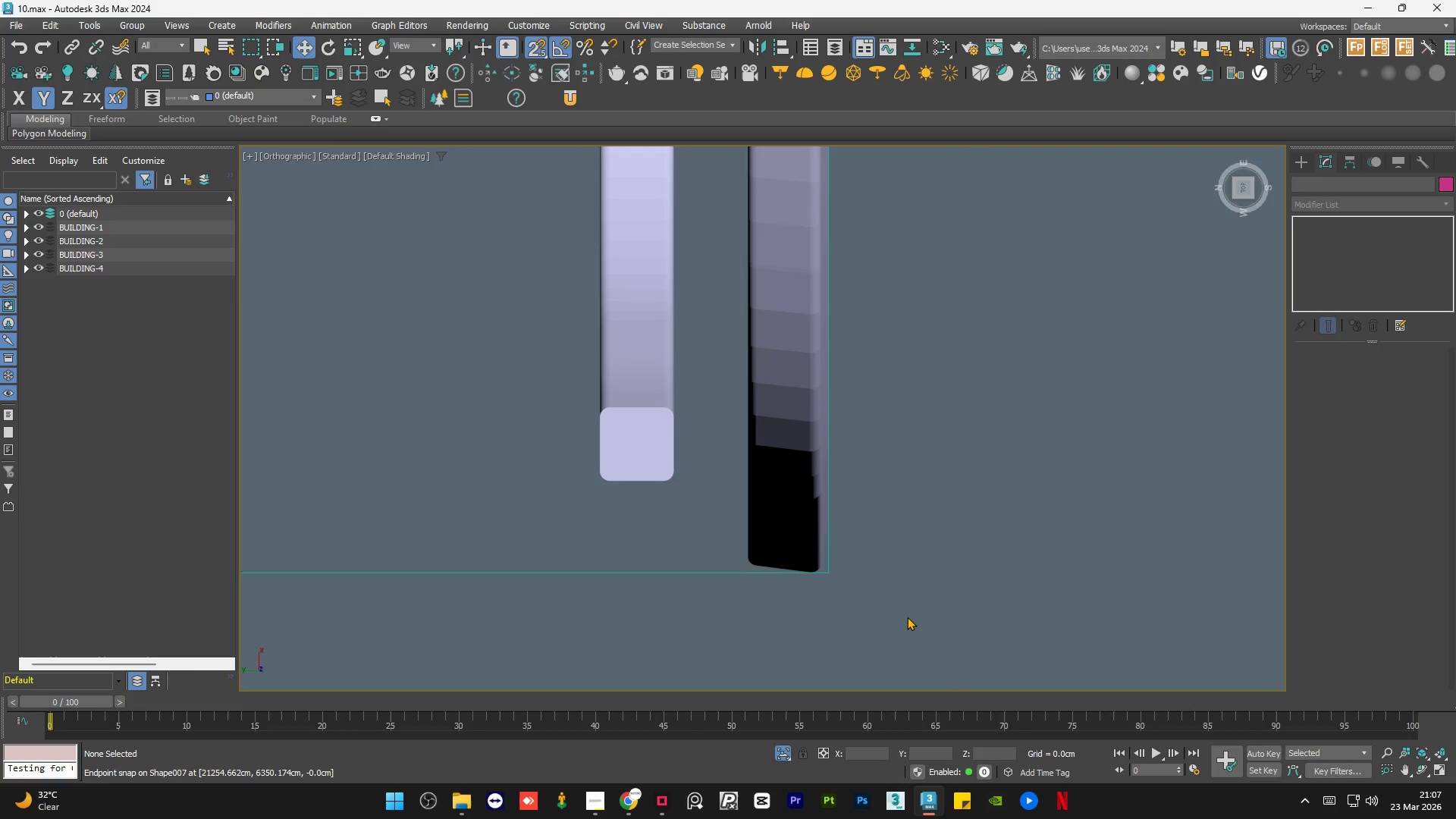 
key(S)
 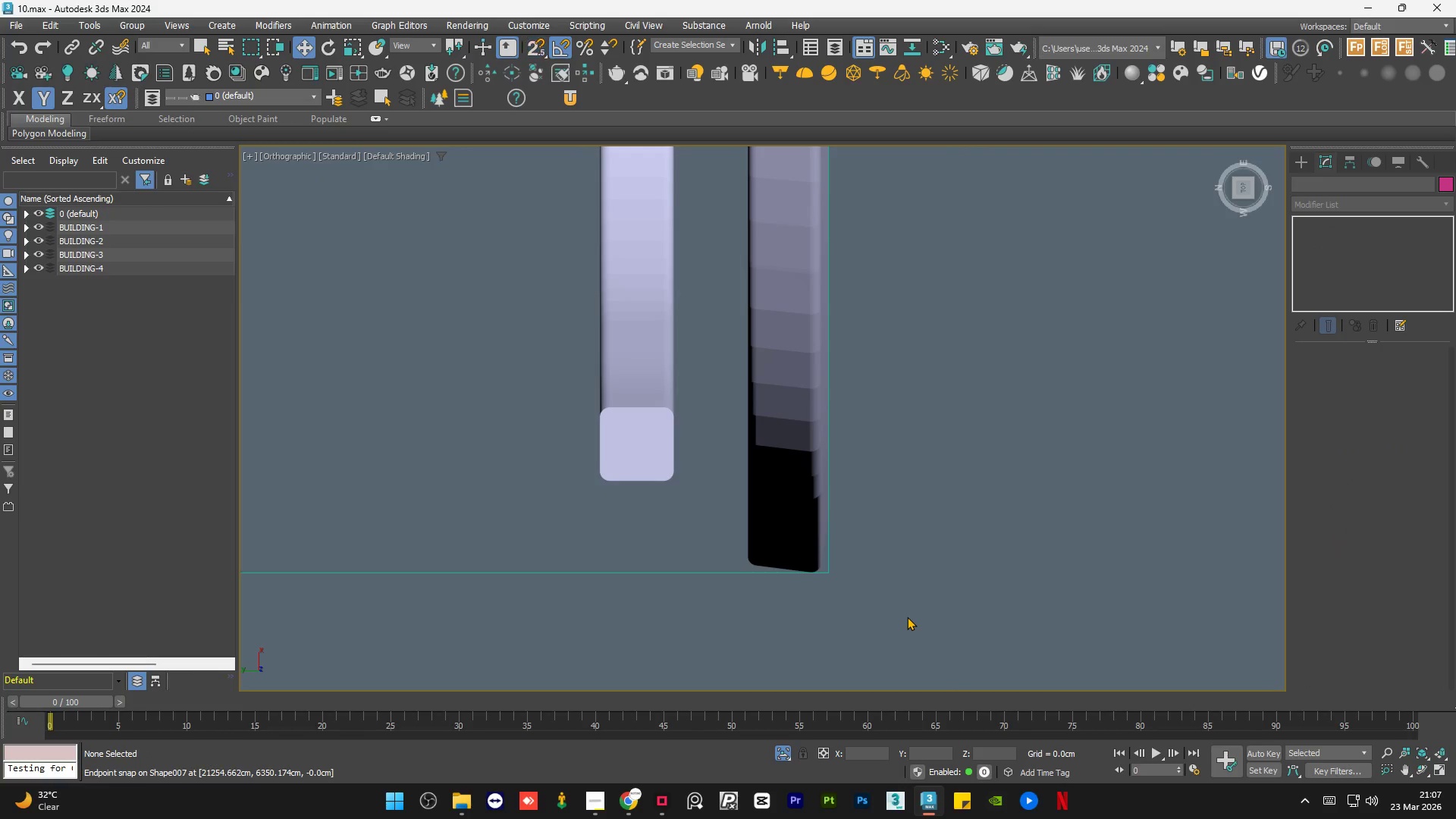 
scroll: coordinate [964, 534], scroll_direction: down, amount: 5.0
 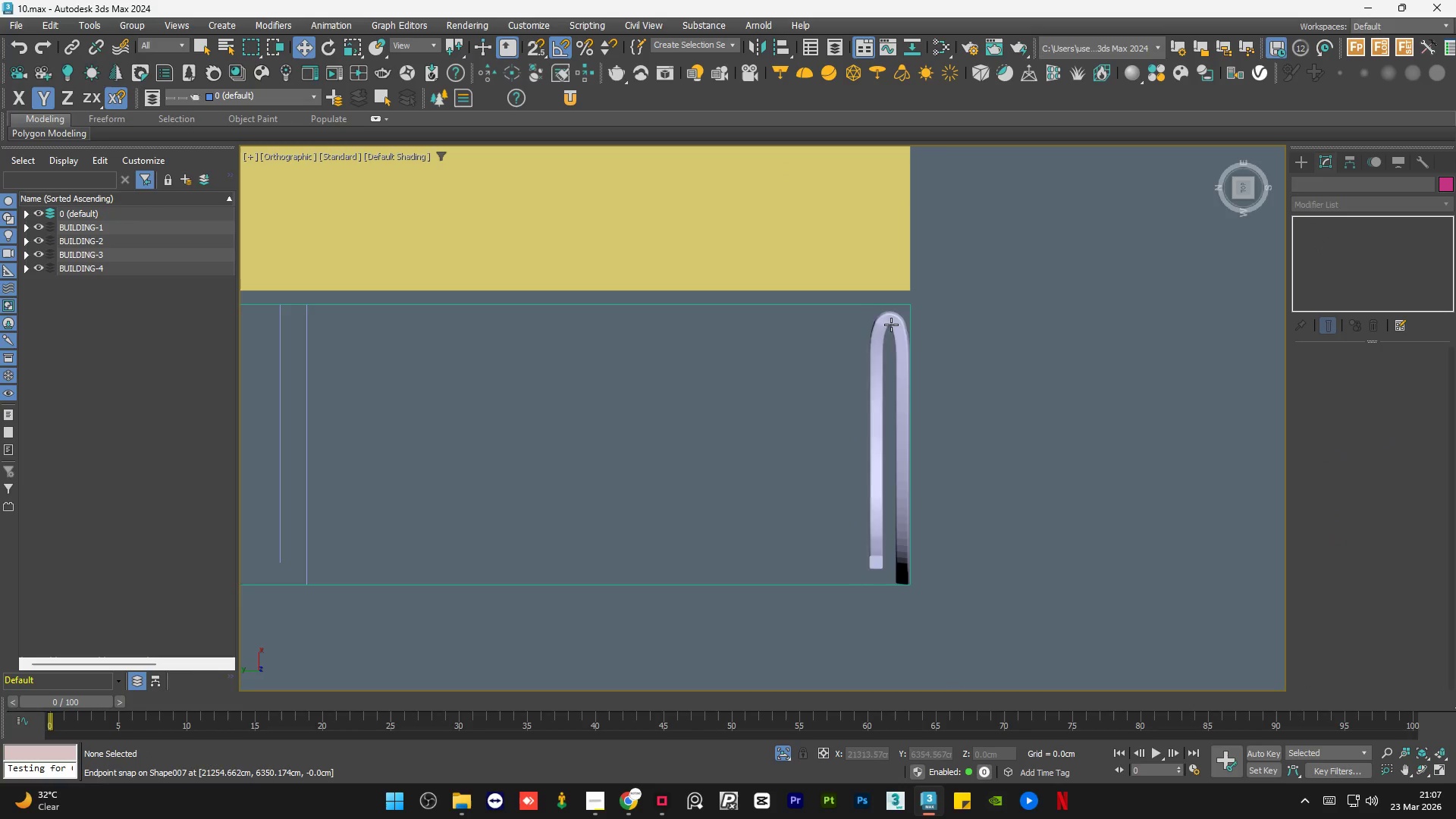 
left_click([893, 316])
 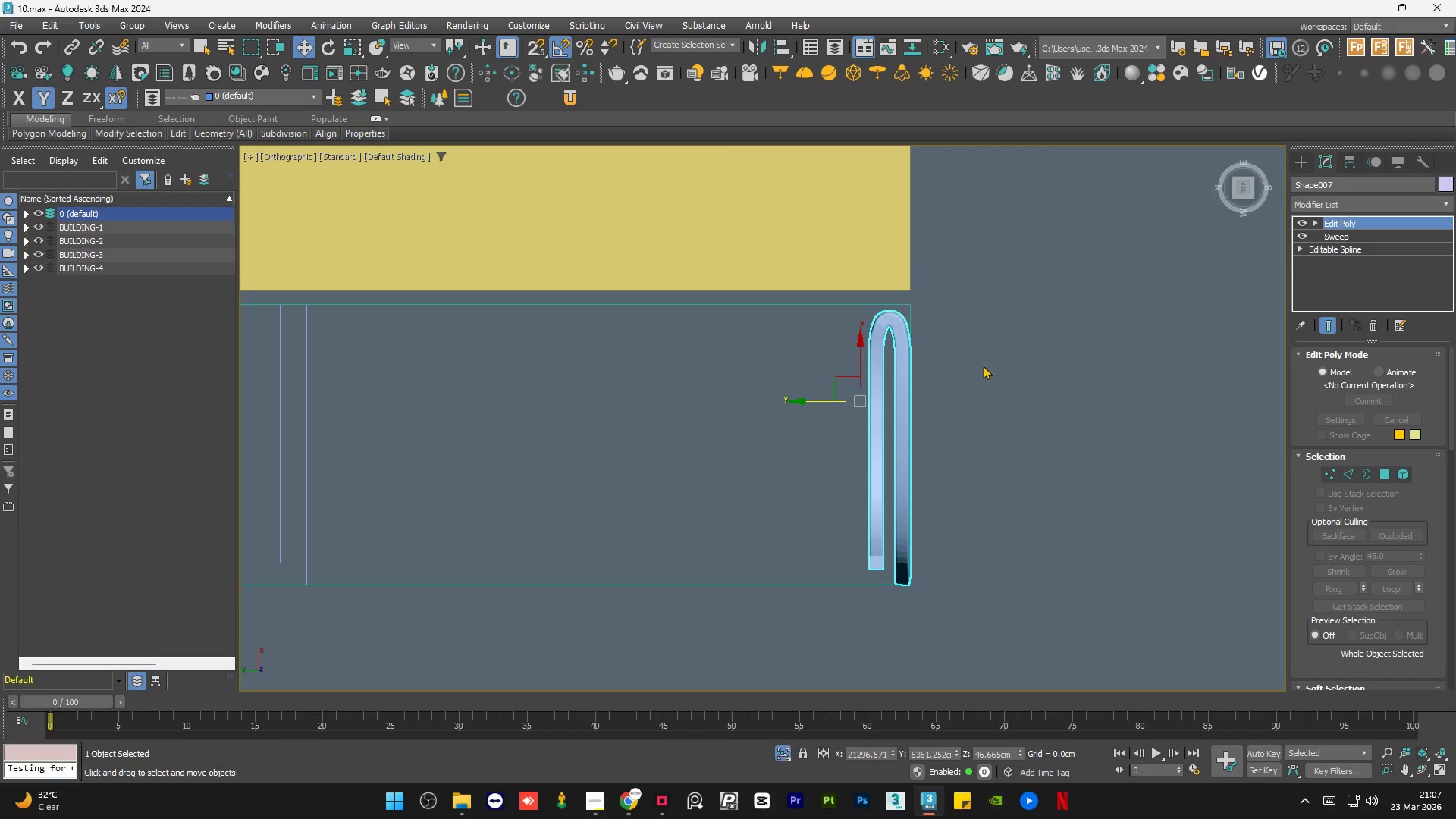 
scroll: coordinate [1012, 384], scroll_direction: down, amount: 1.0
 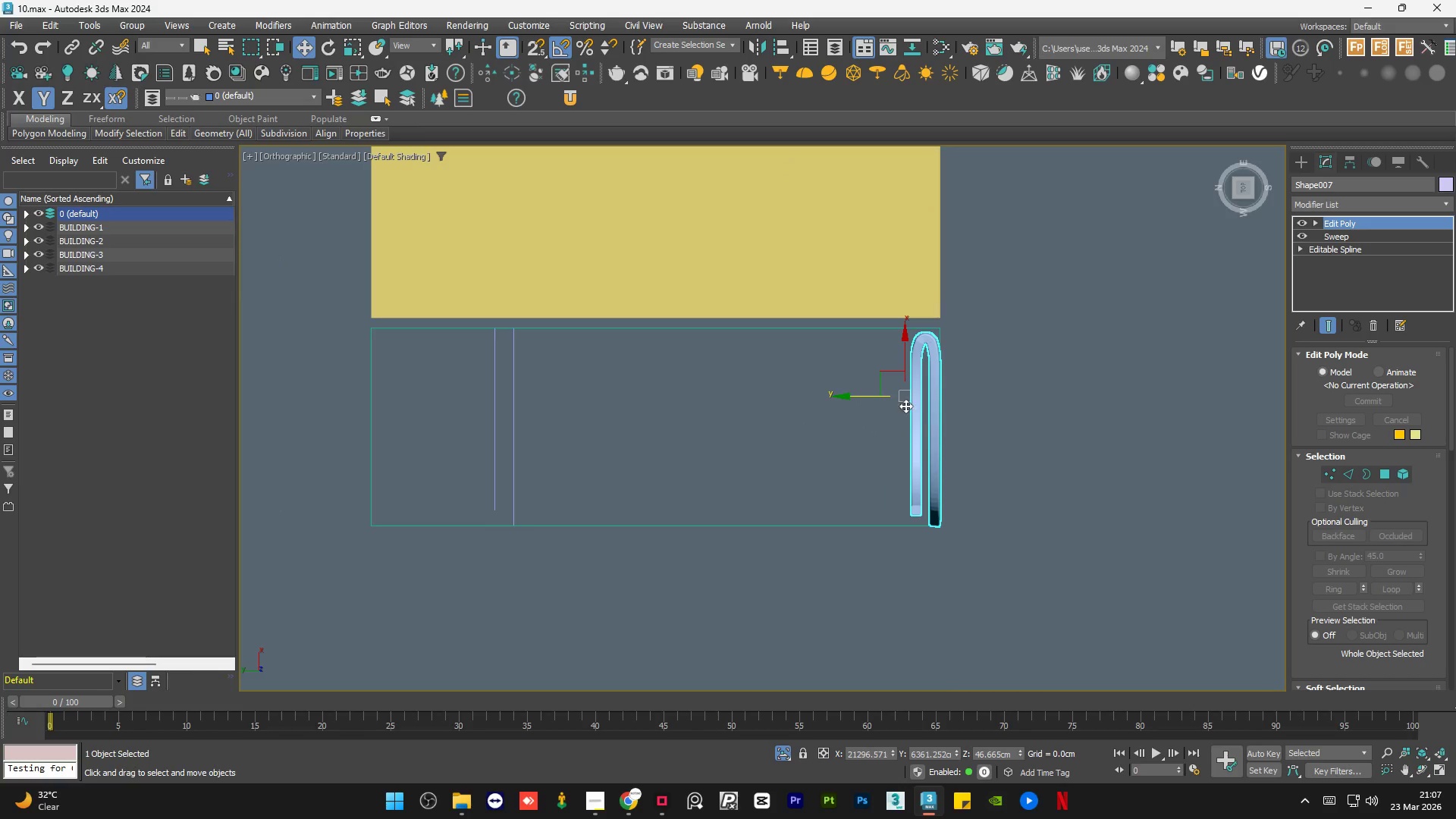 
hold_key(key=ShiftLeft, duration=1.53)
left_click_drag(start_coordinate=[871, 394], to_coordinate=[343, 424])
 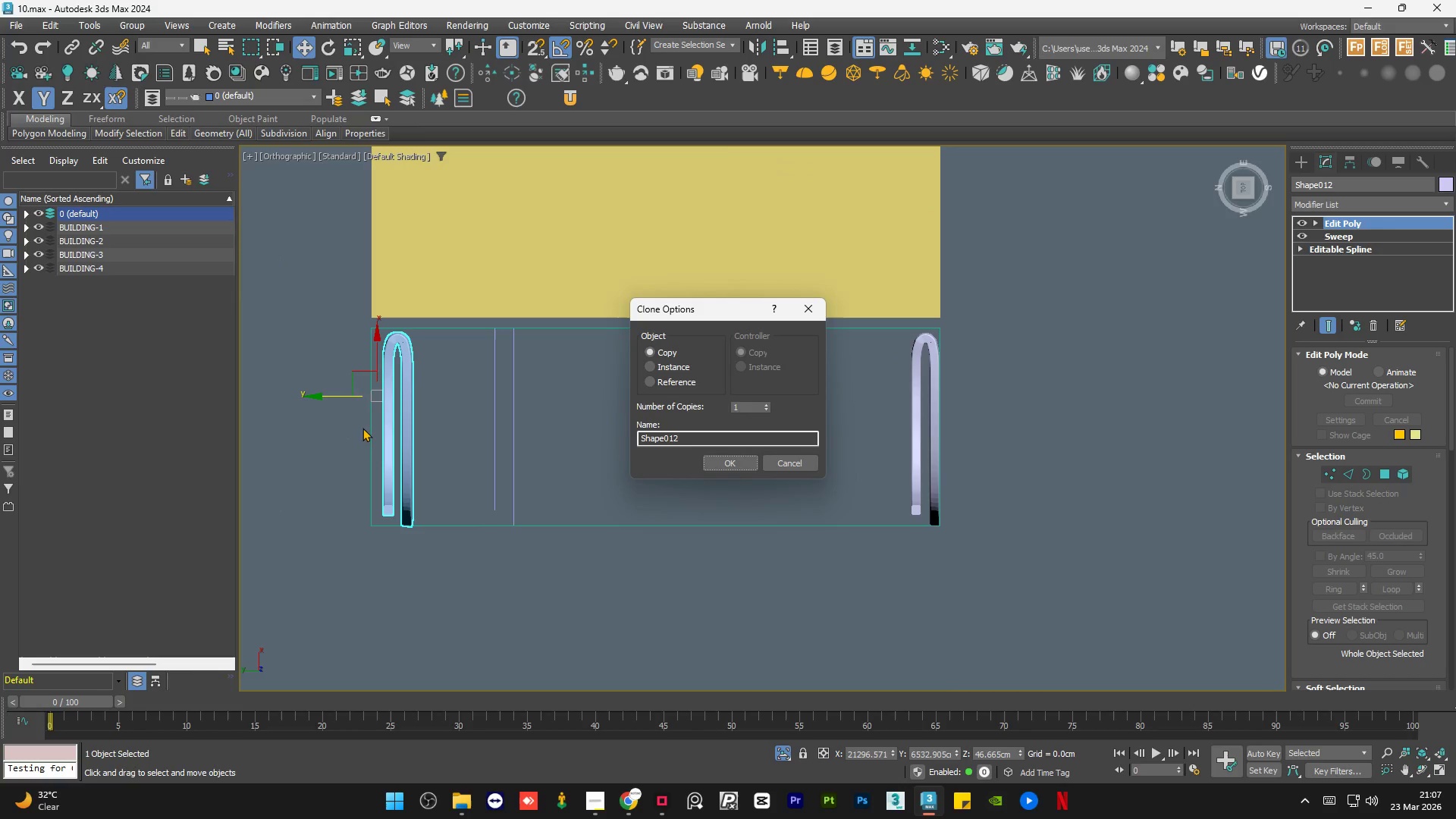 
hold_key(key=ShiftLeft, duration=0.39)
 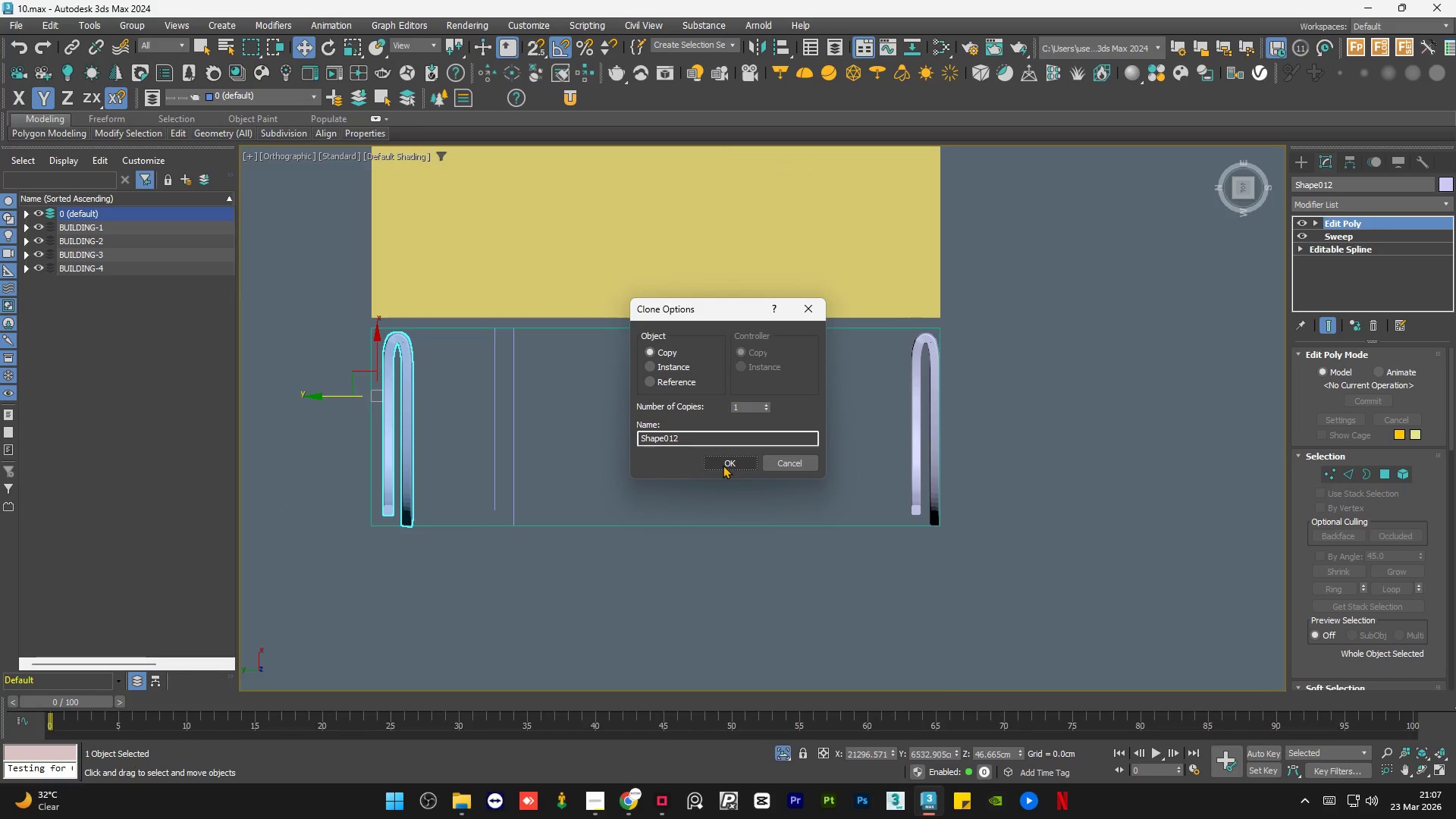 
left_click([723, 465])
 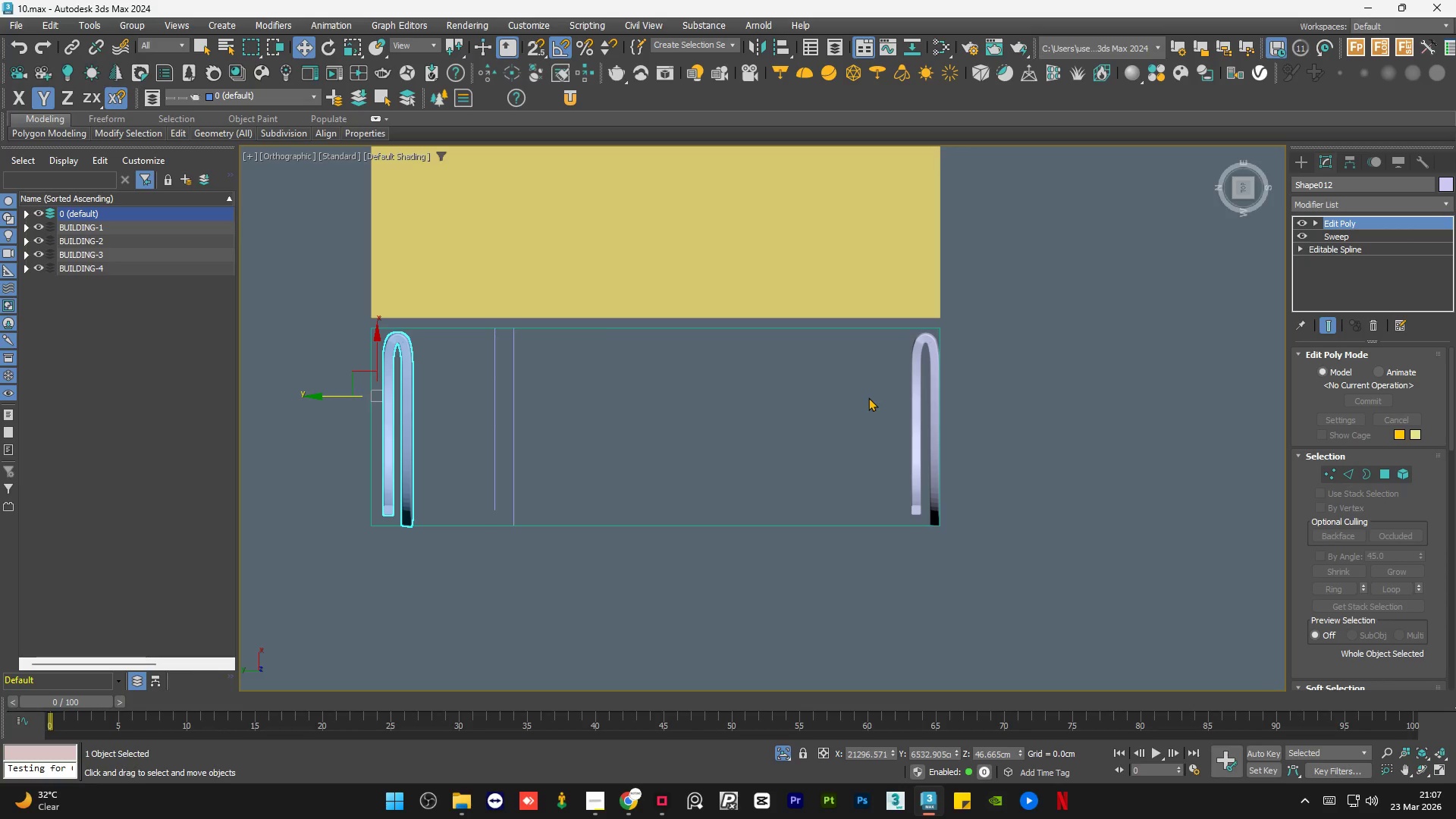 
left_click([640, 410])
 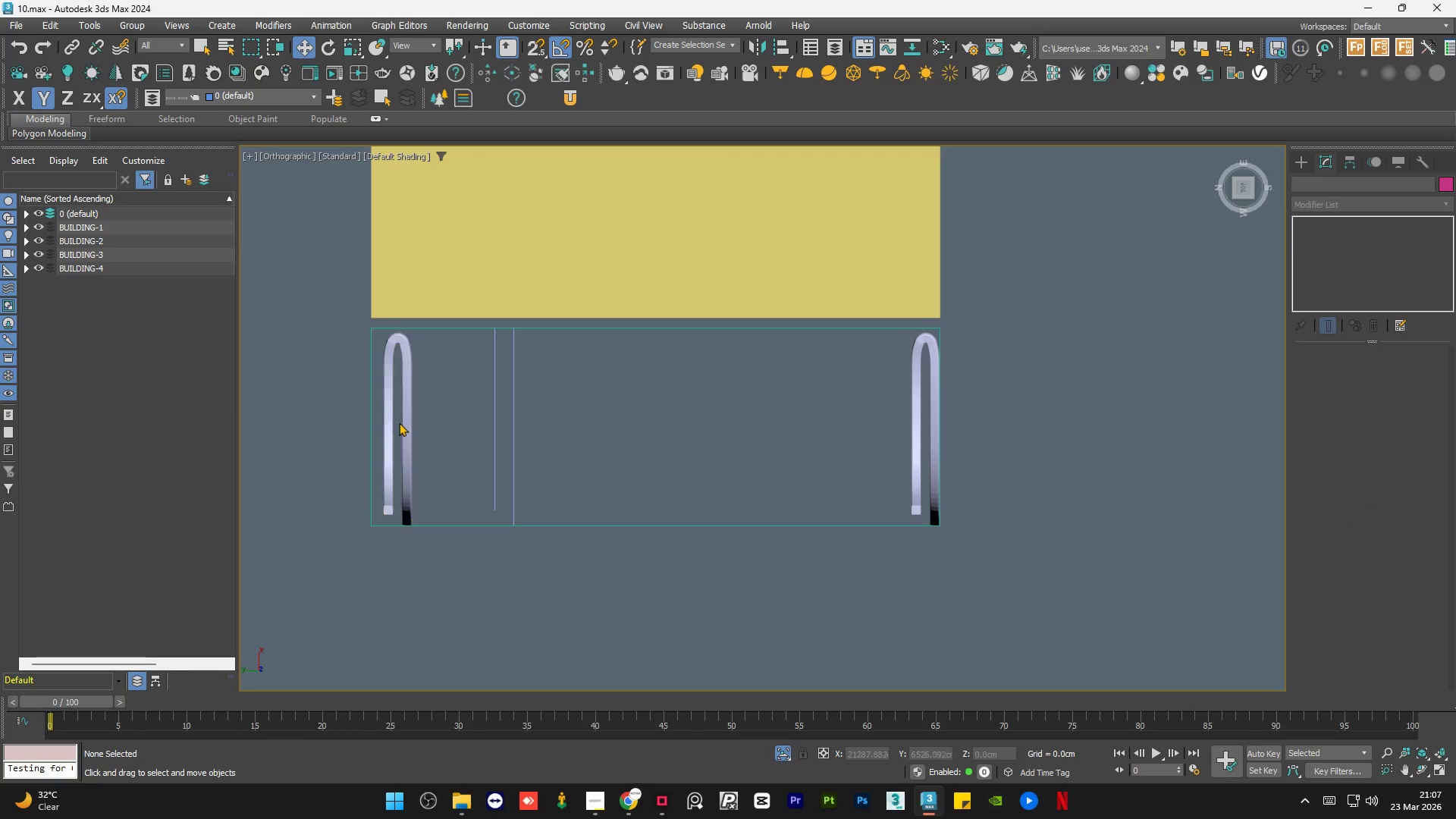 
left_click([403, 421])
 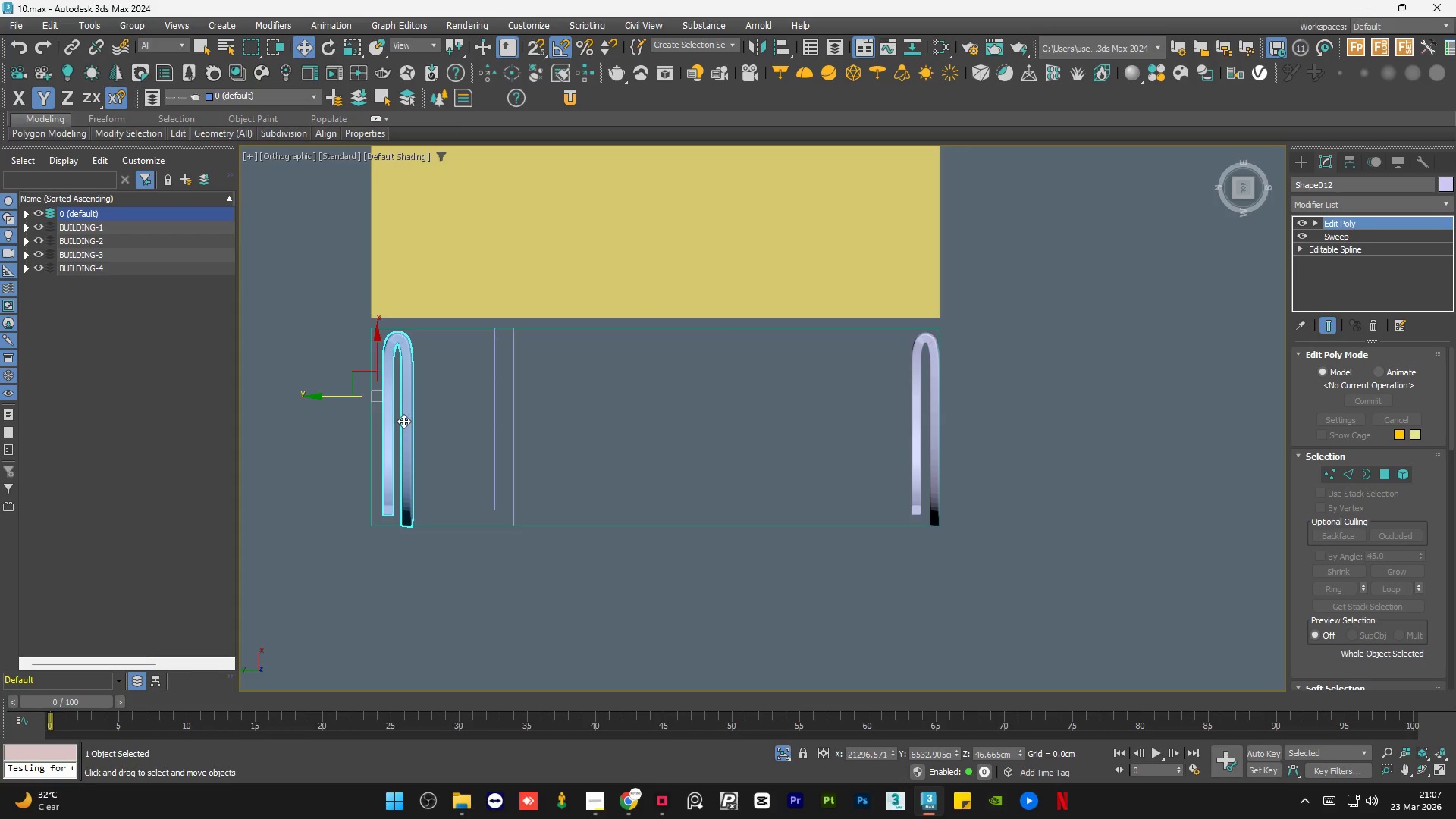 
key(Delete)
 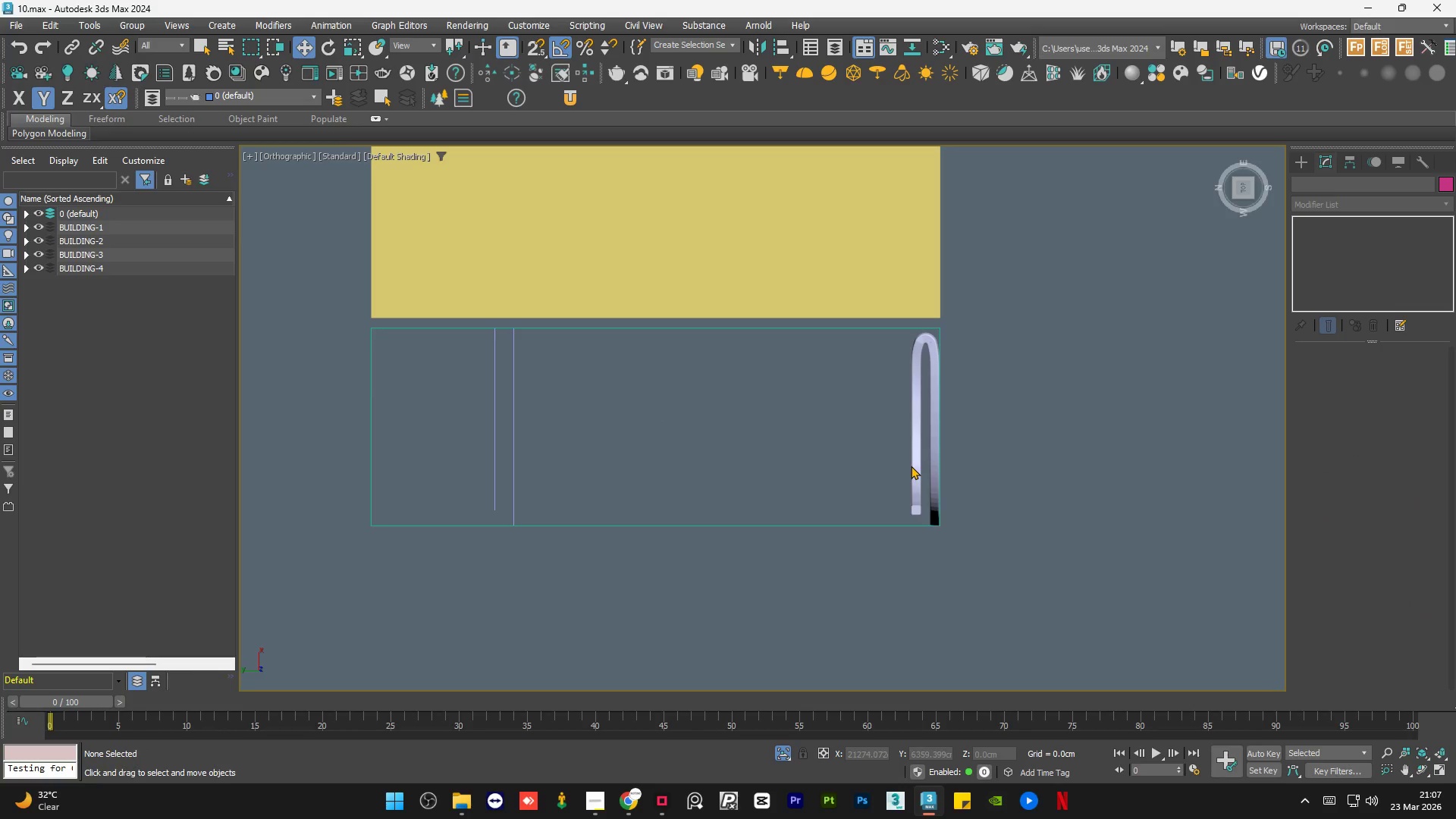 
left_click([915, 463])
 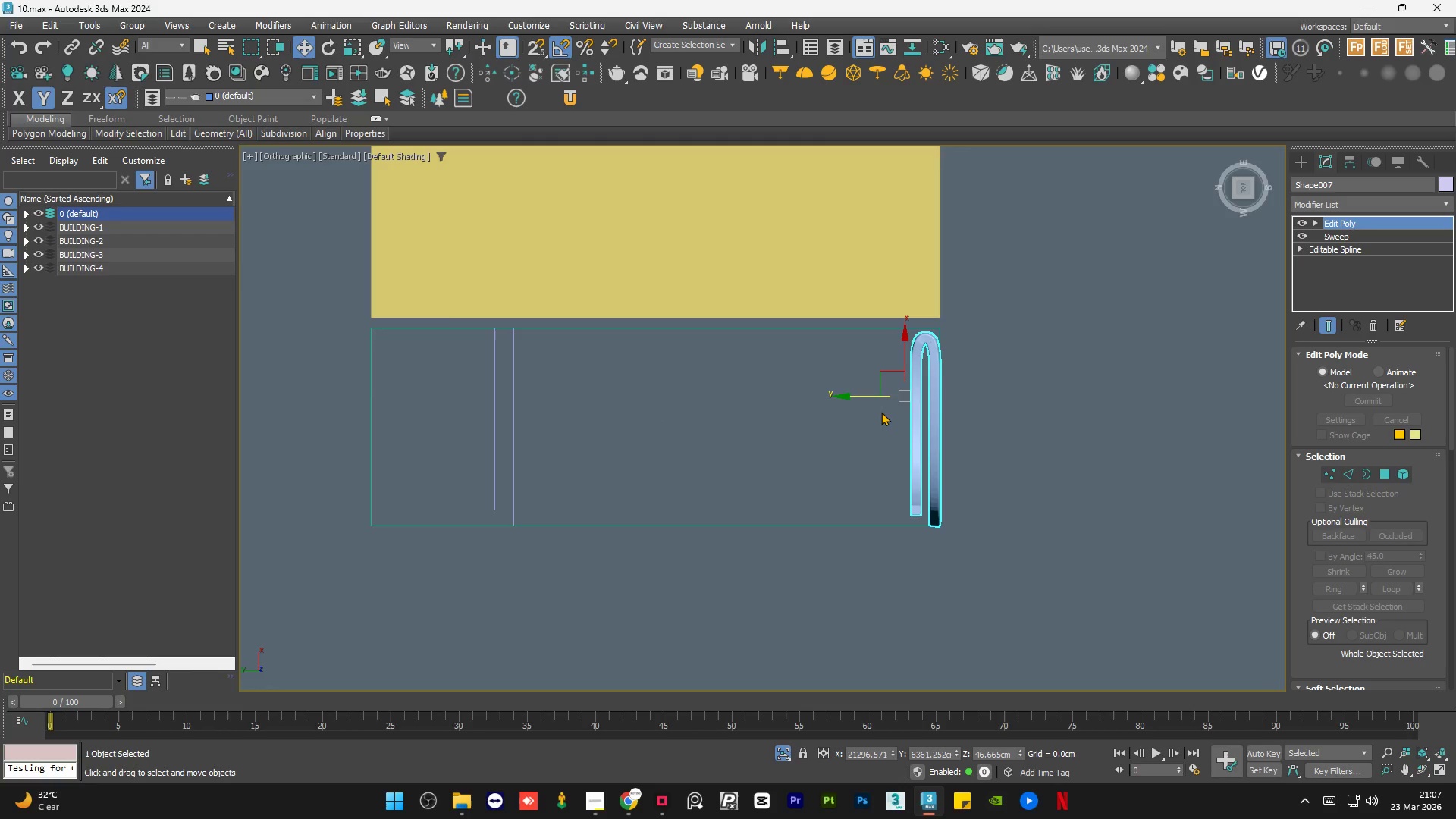 
hold_key(key=ShiftLeft, duration=1.53)
left_click_drag(start_coordinate=[871, 394], to_coordinate=[335, 425])
 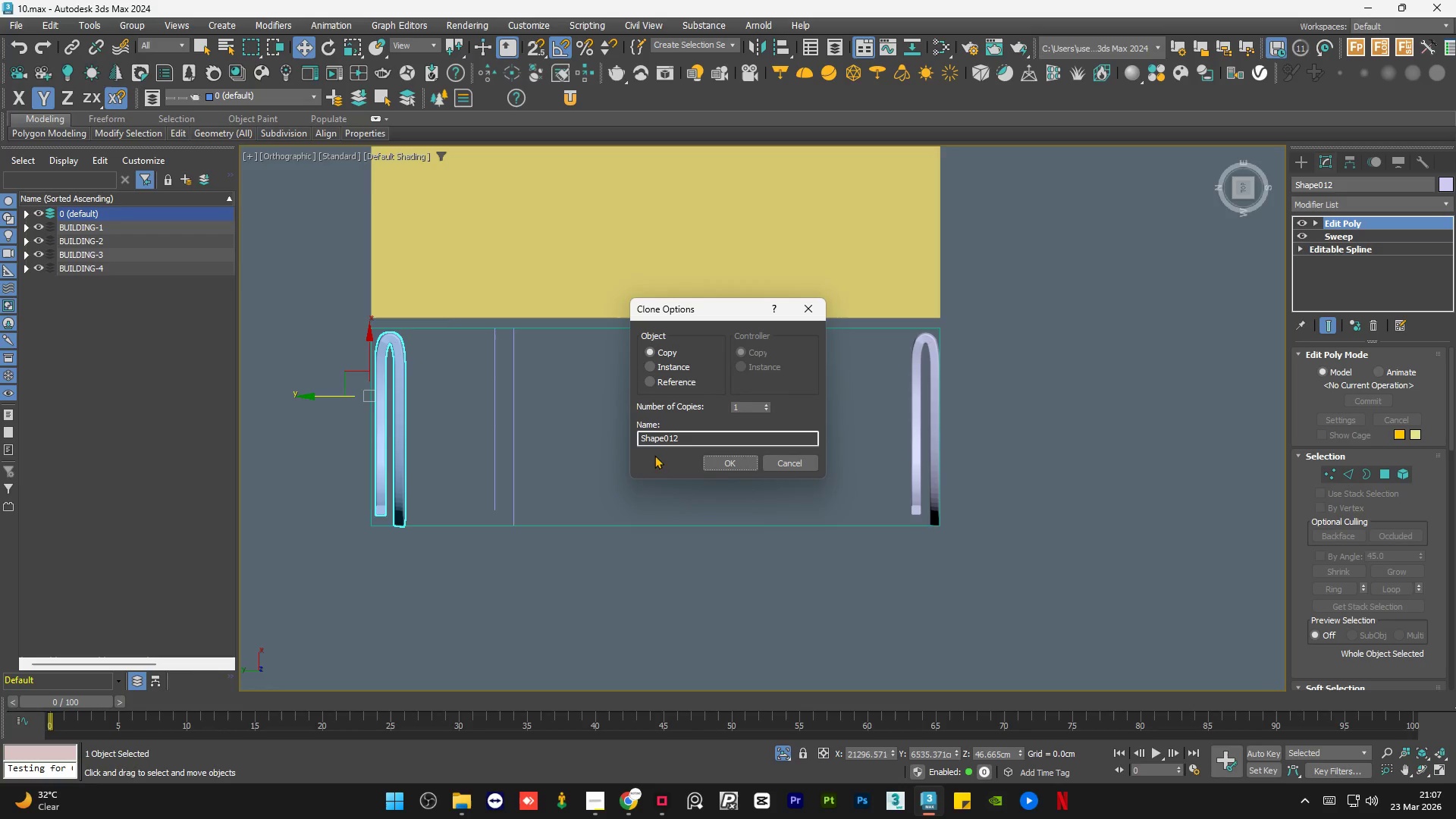 
key(Shift+ShiftLeft)
 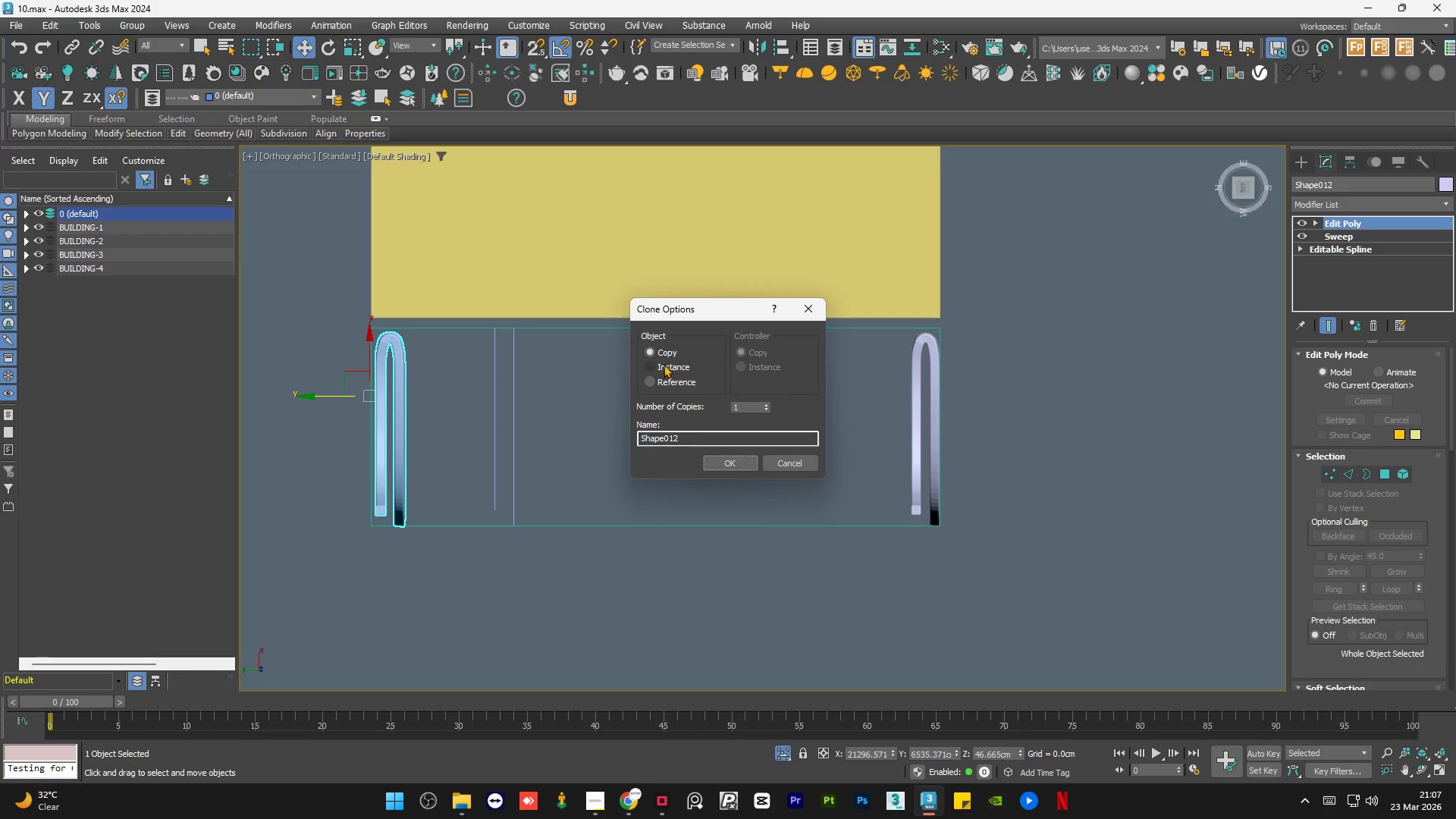 
left_click([664, 365])
 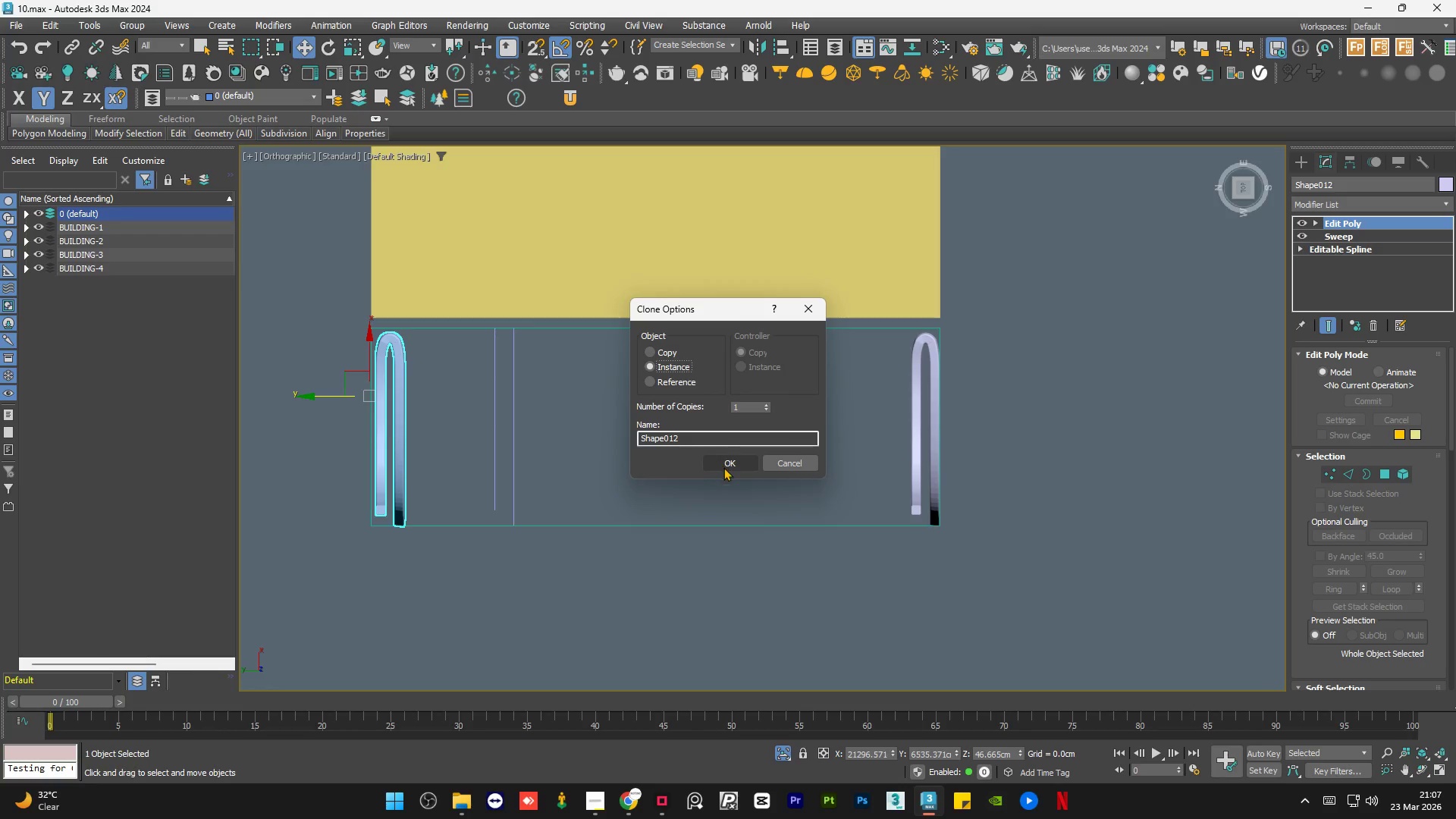 
left_click([723, 459])
 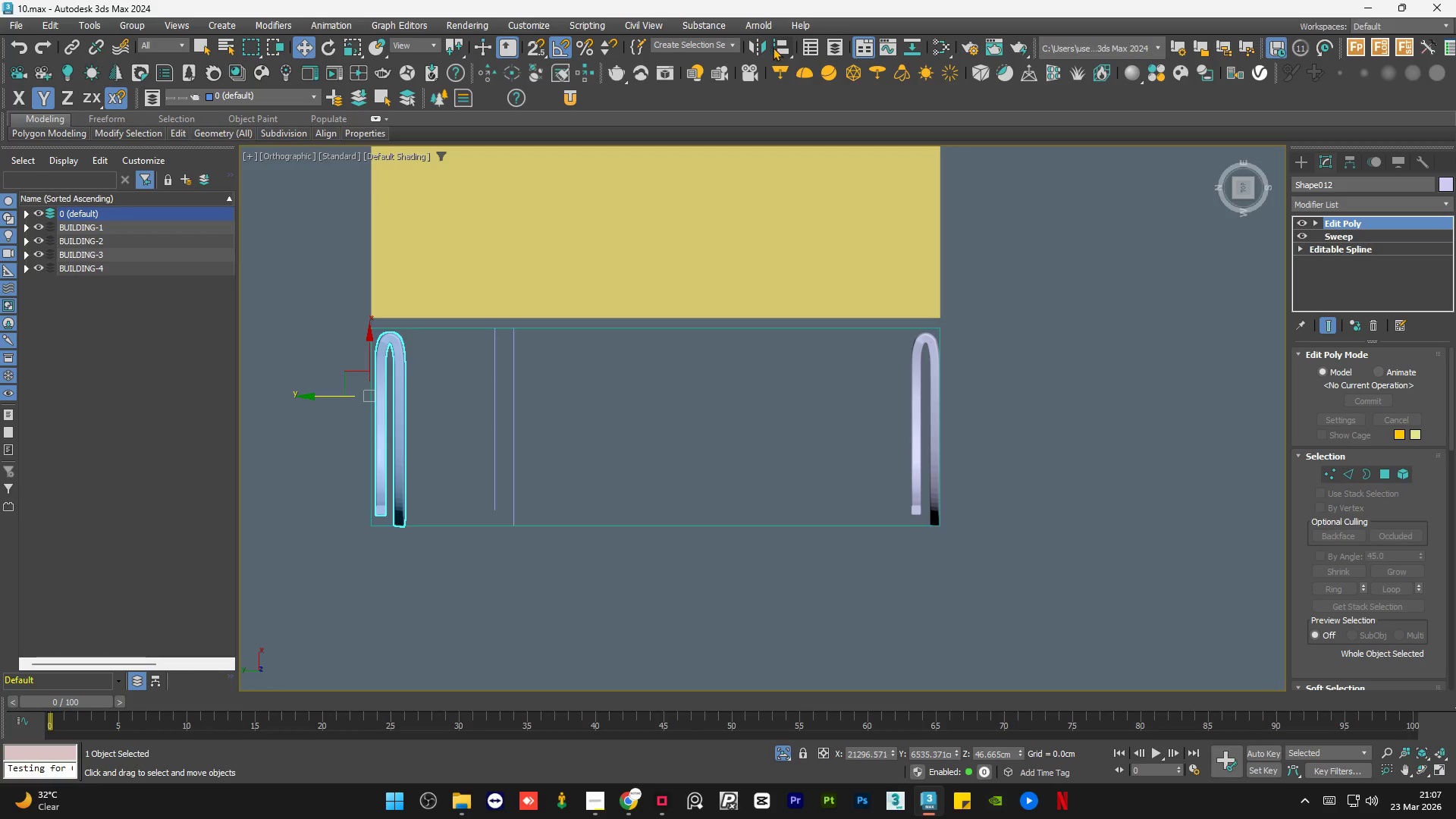 
left_click([756, 45])
 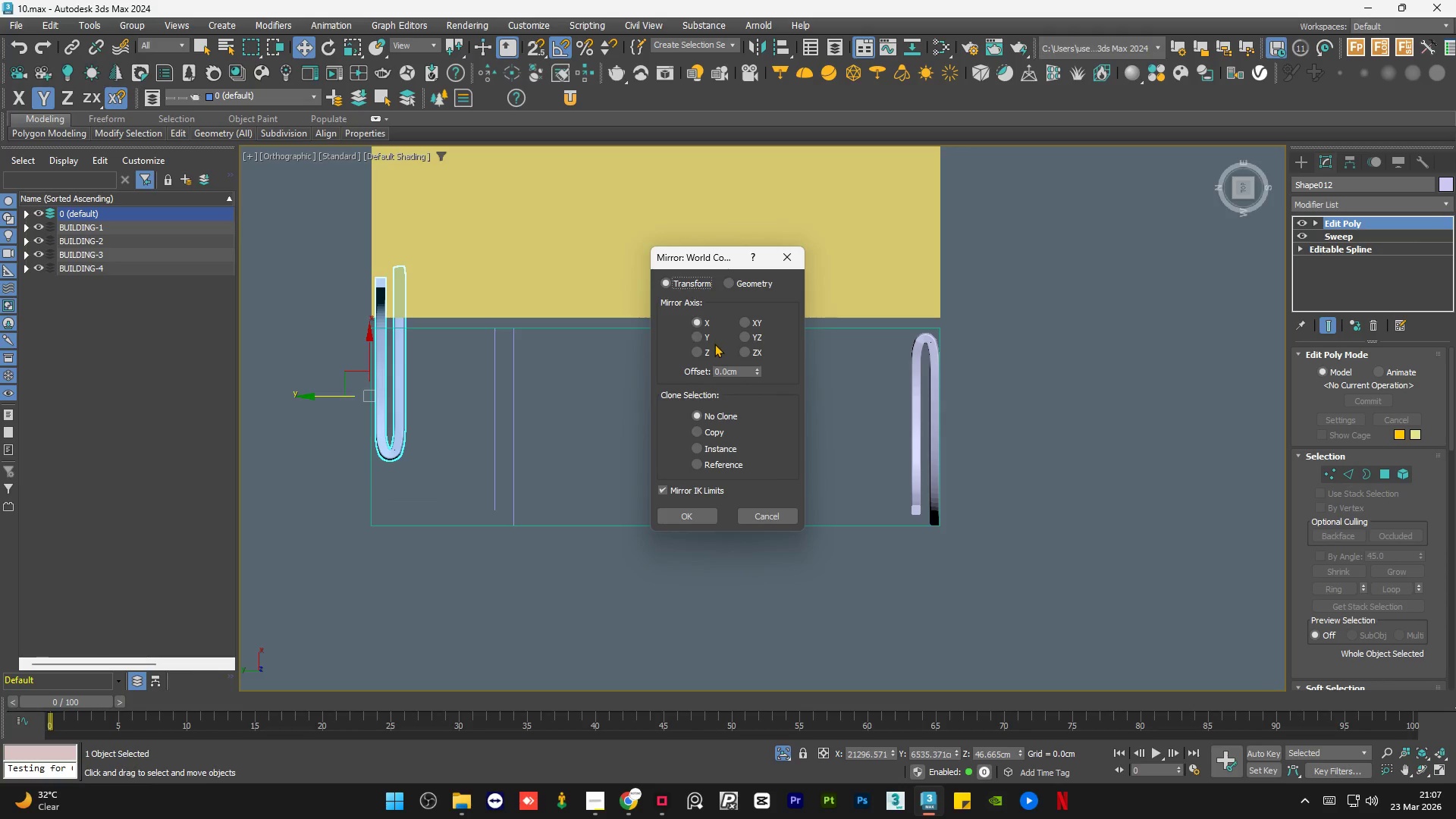 
left_click([704, 334])
 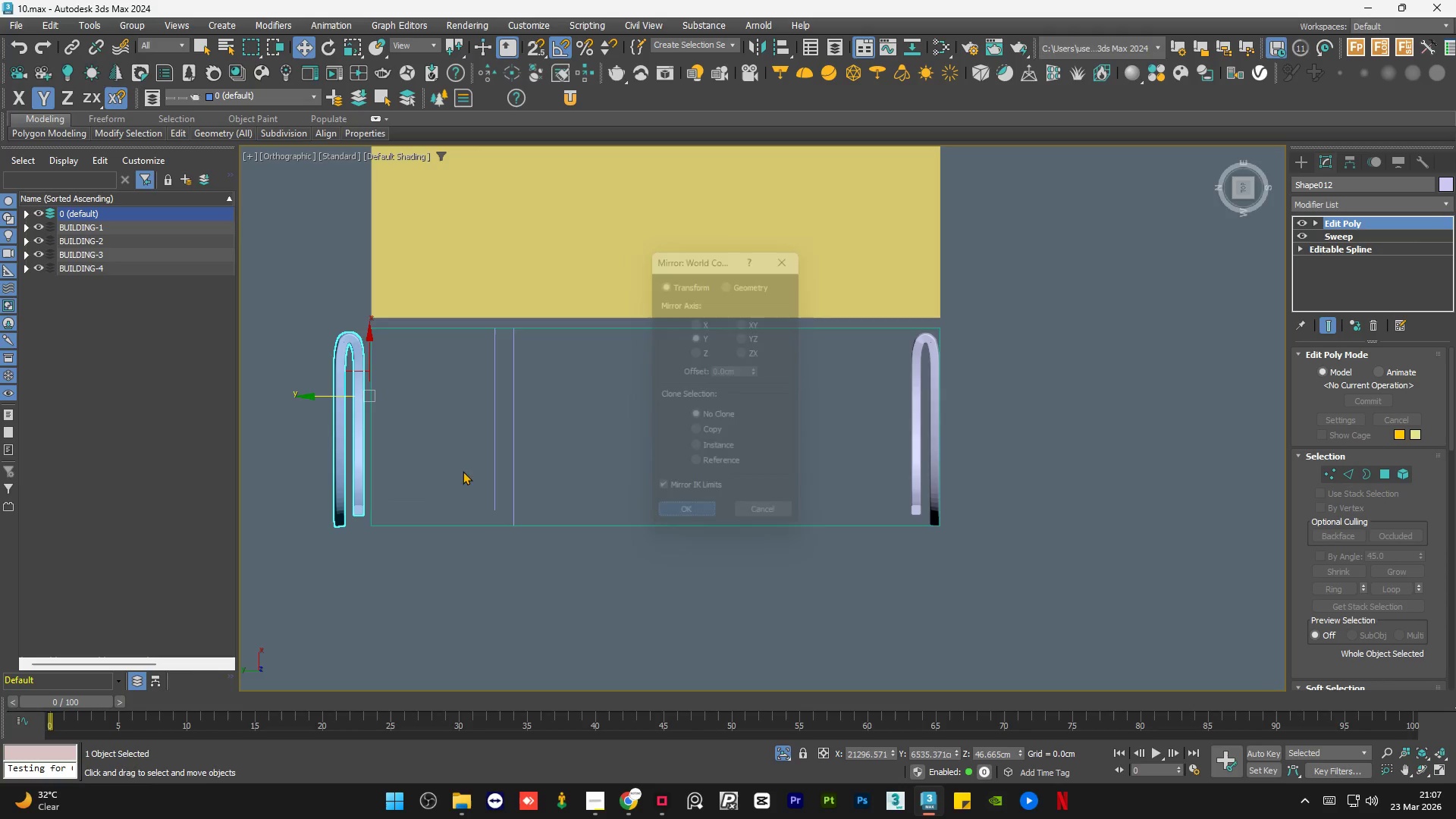 
scroll: coordinate [284, 460], scroll_direction: up, amount: 3.0
 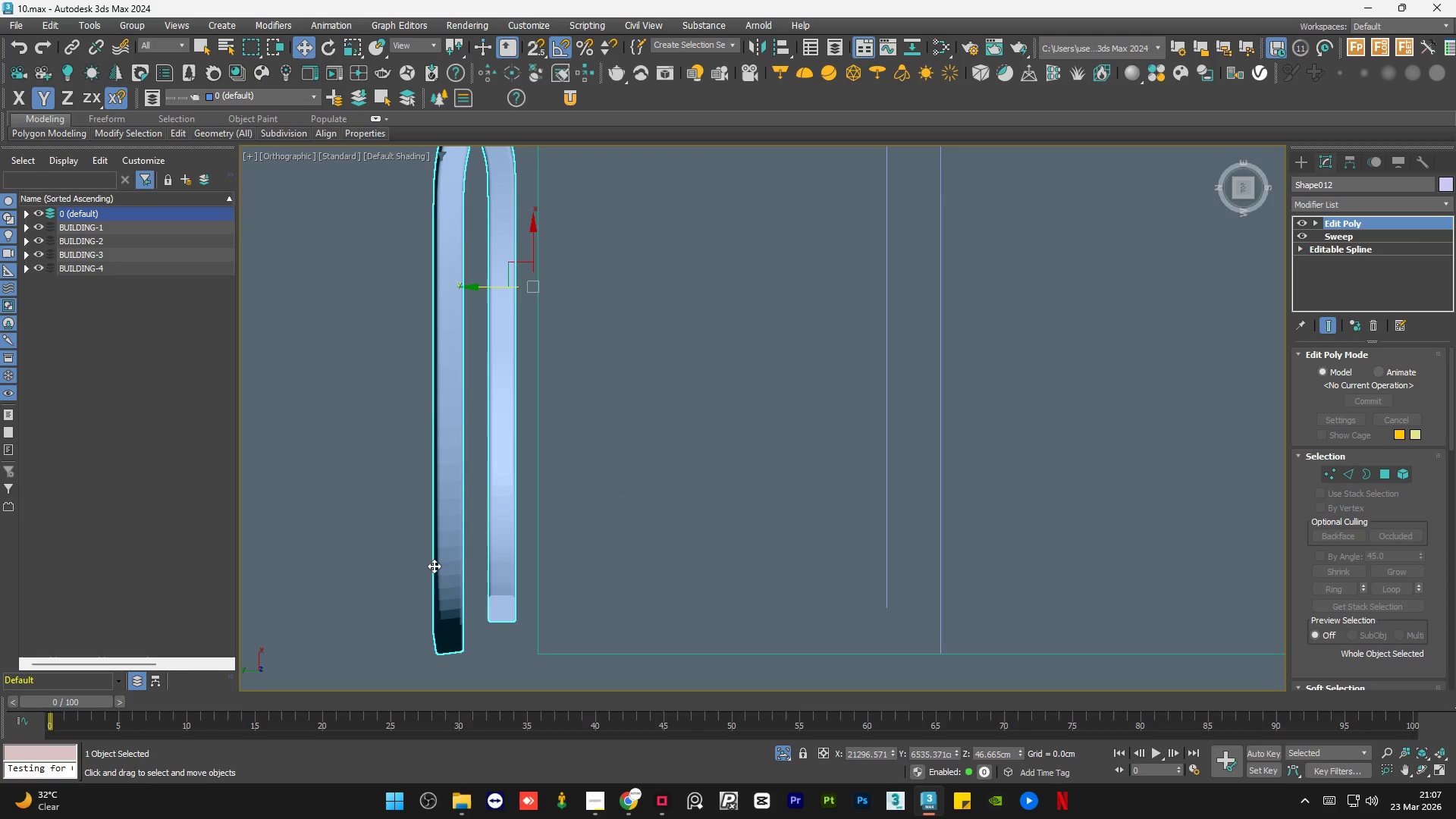 
key(S)
 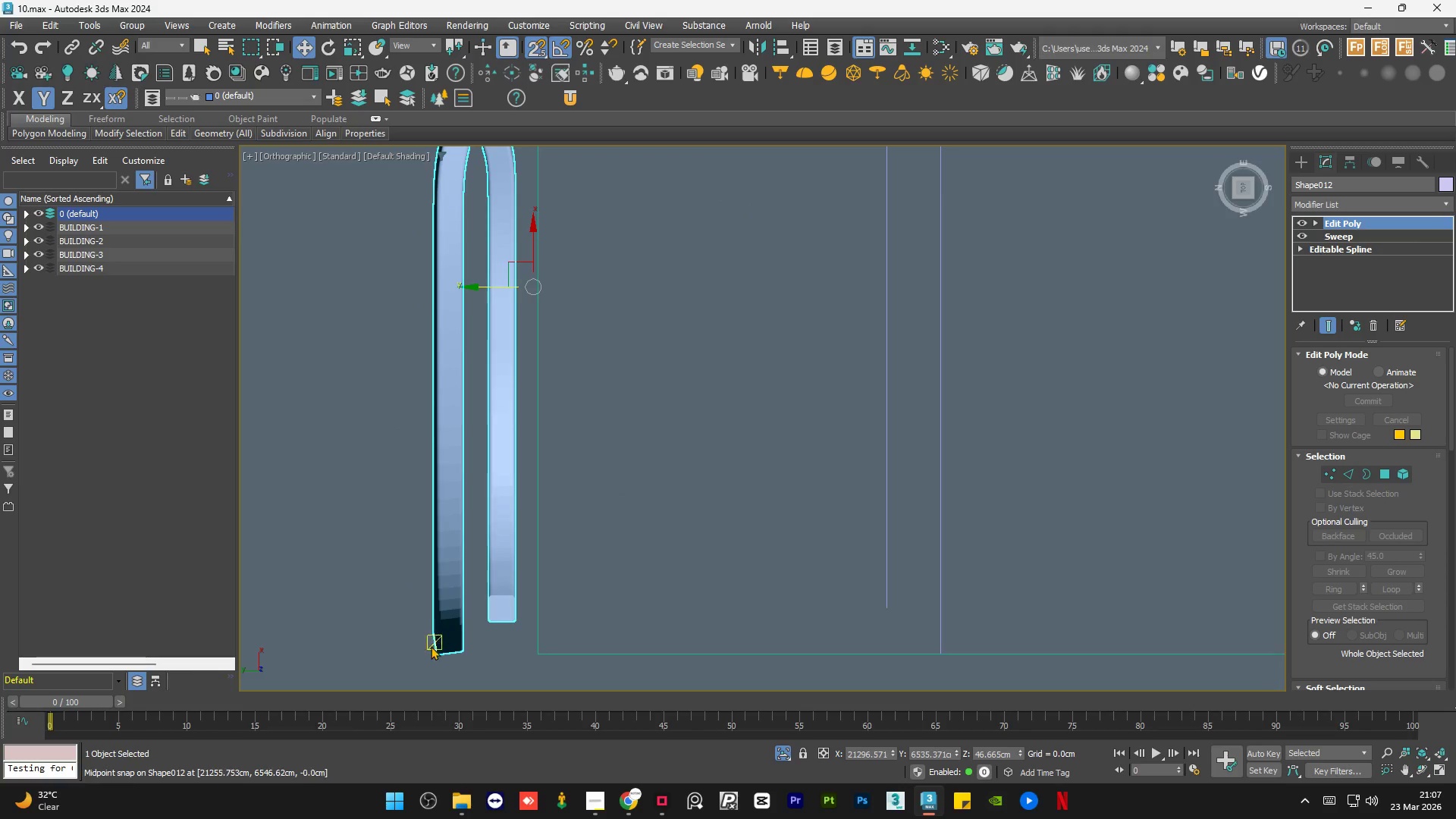 
scroll: coordinate [429, 653], scroll_direction: up, amount: 3.0
 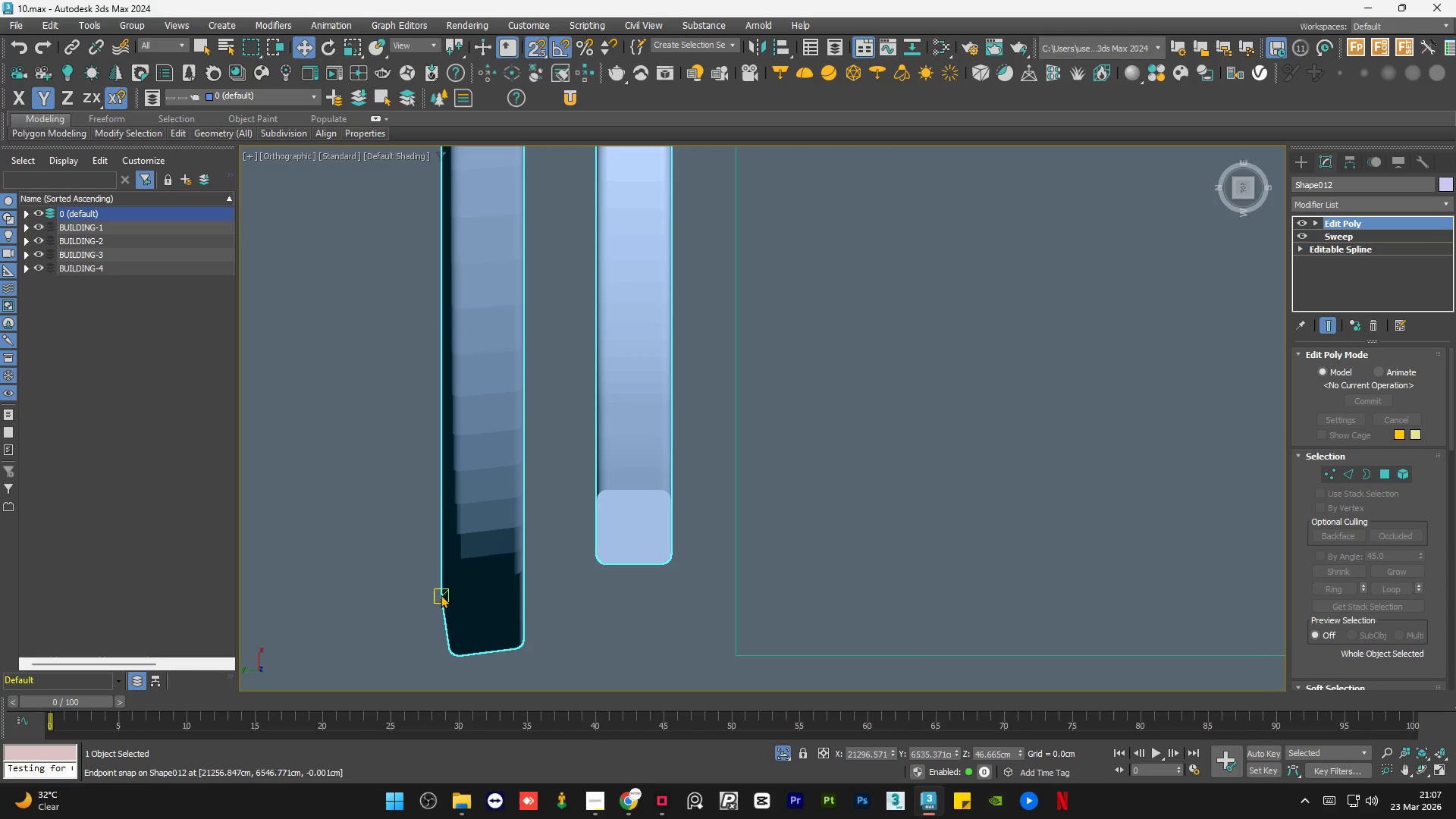 
scroll: coordinate [438, 602], scroll_direction: down, amount: 1.0
 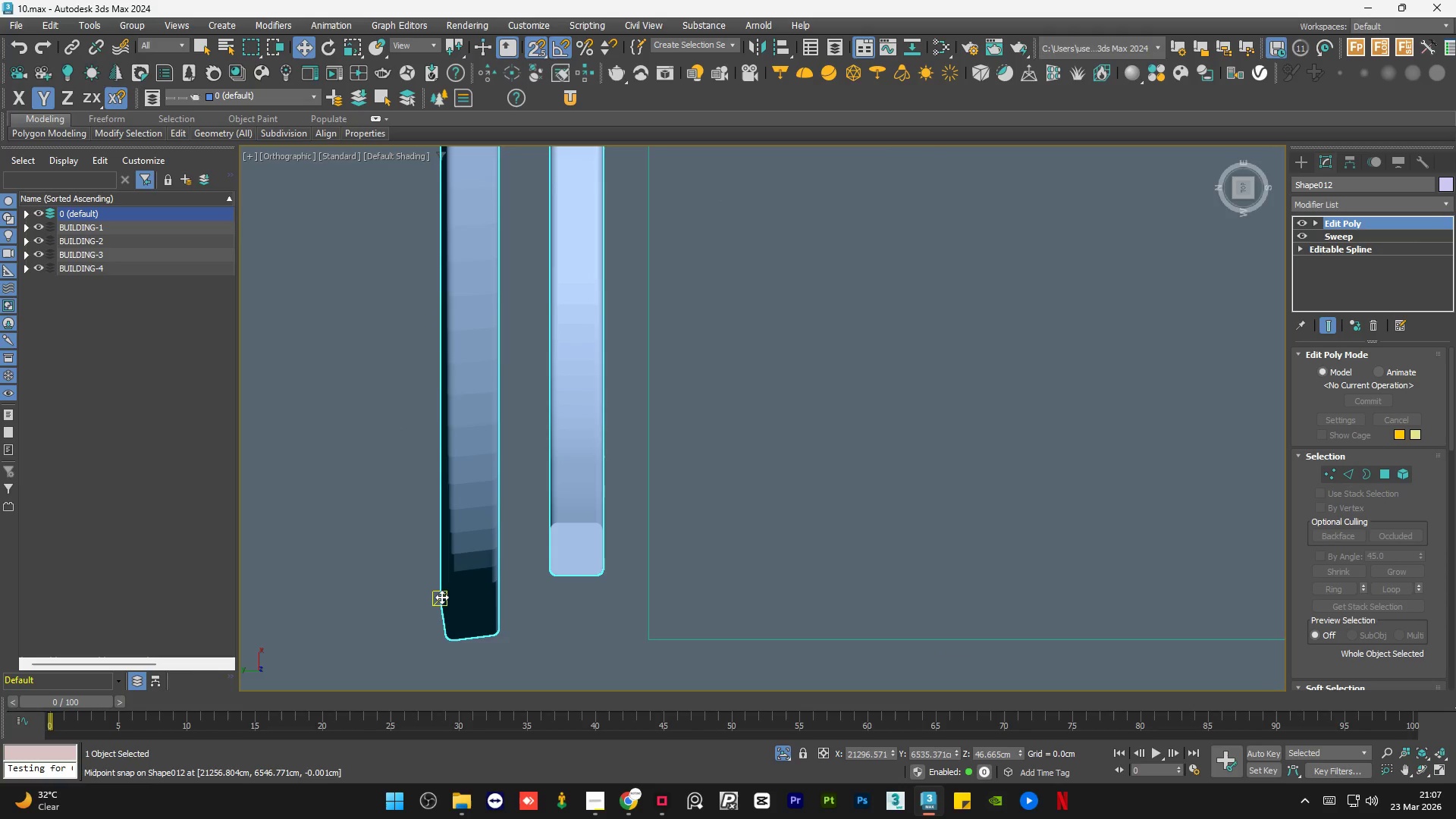 
left_click_drag(start_coordinate=[441, 597], to_coordinate=[656, 647])
 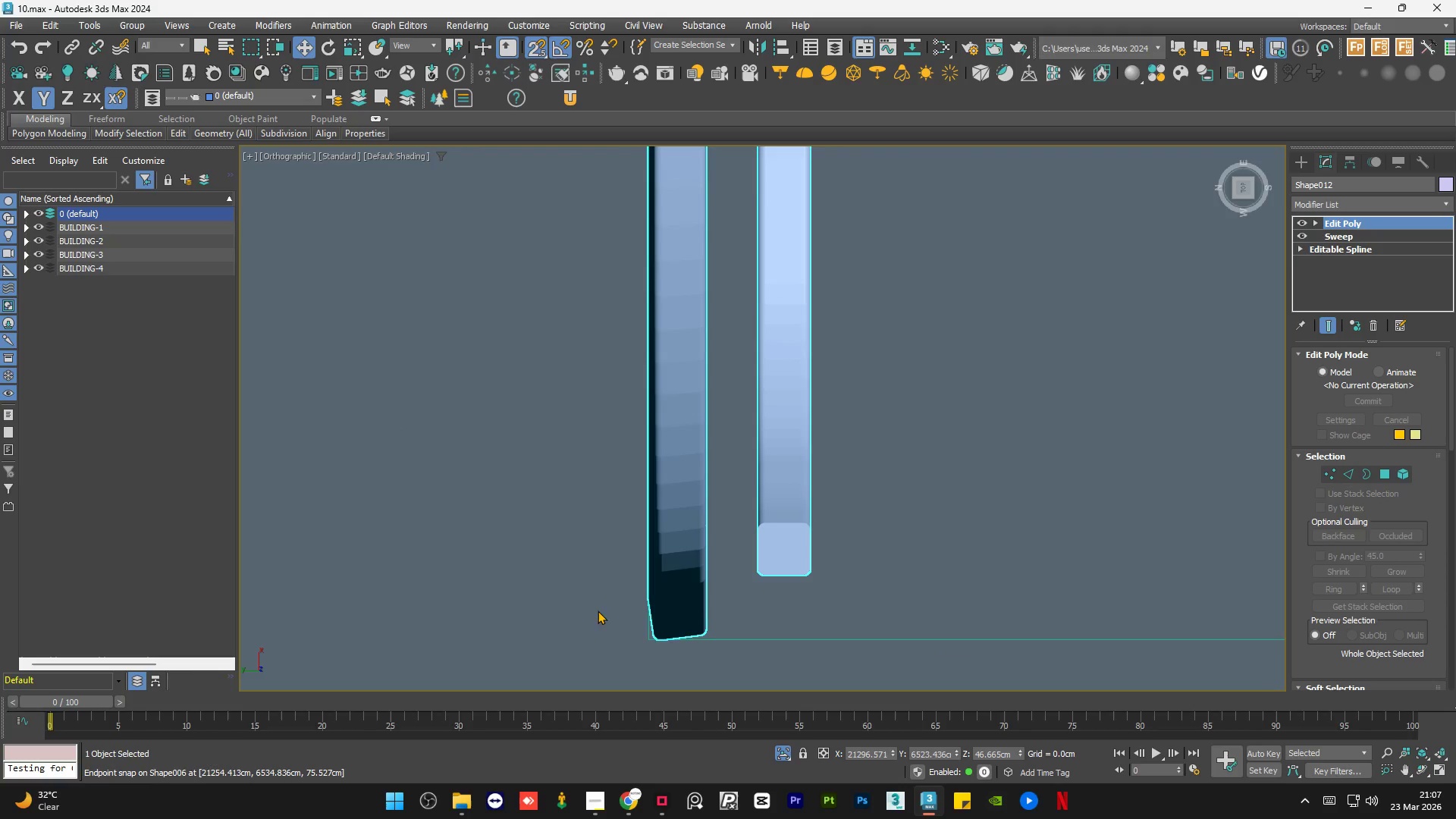 
left_click([585, 595])
 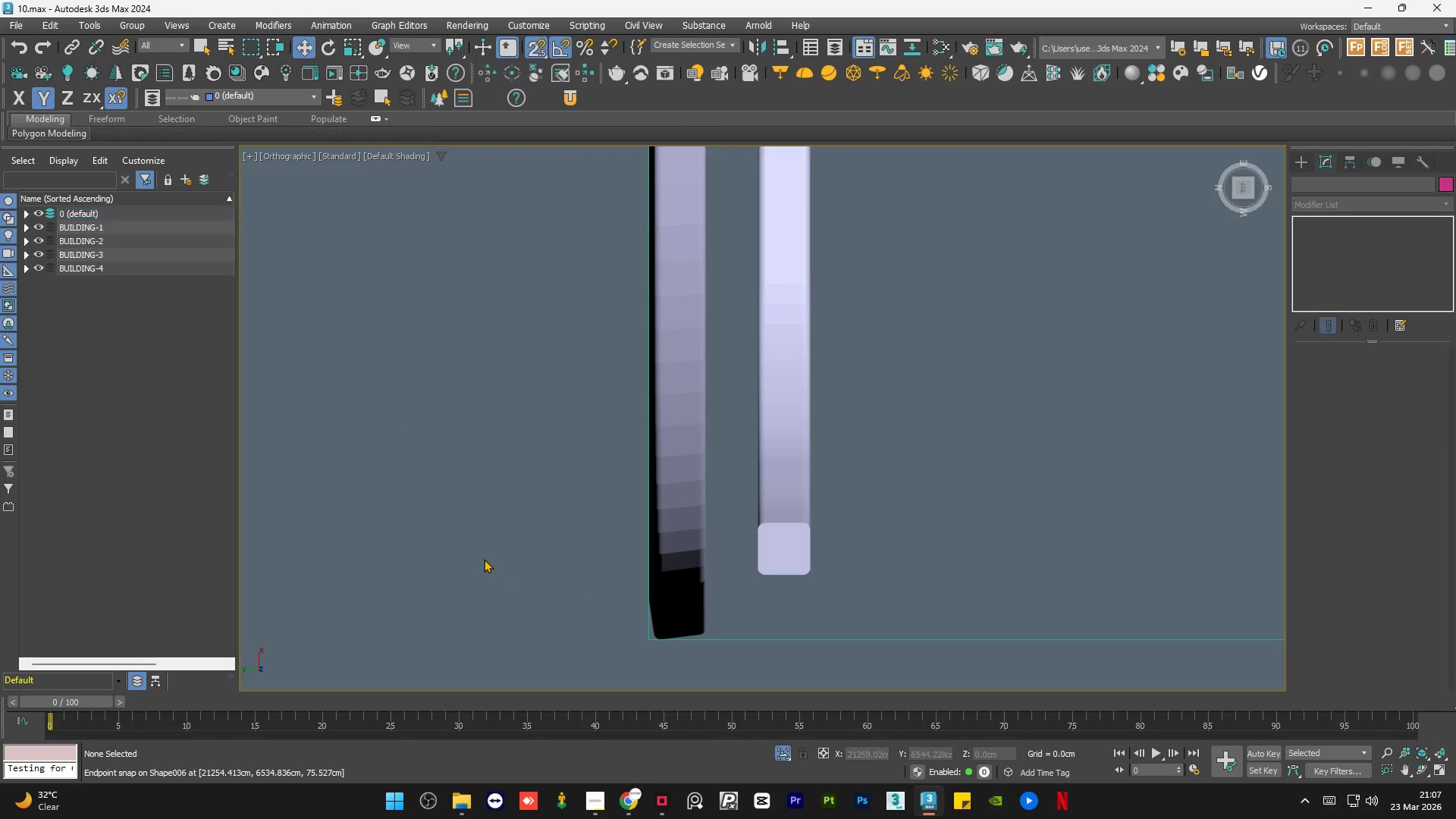 
scroll: coordinate [481, 560], scroll_direction: down, amount: 6.0
 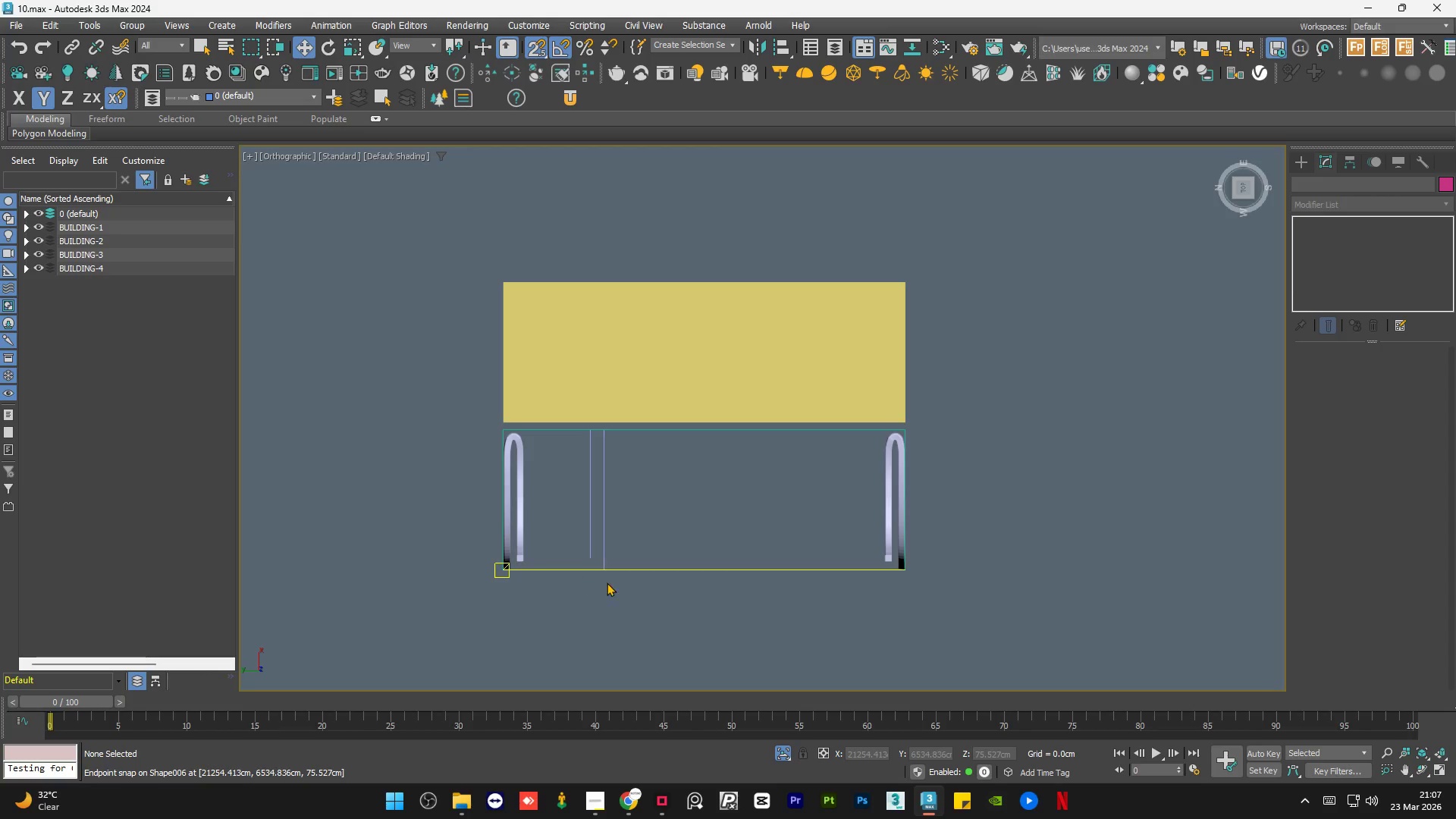 
hold_key(key=AltLeft, duration=1.36)
 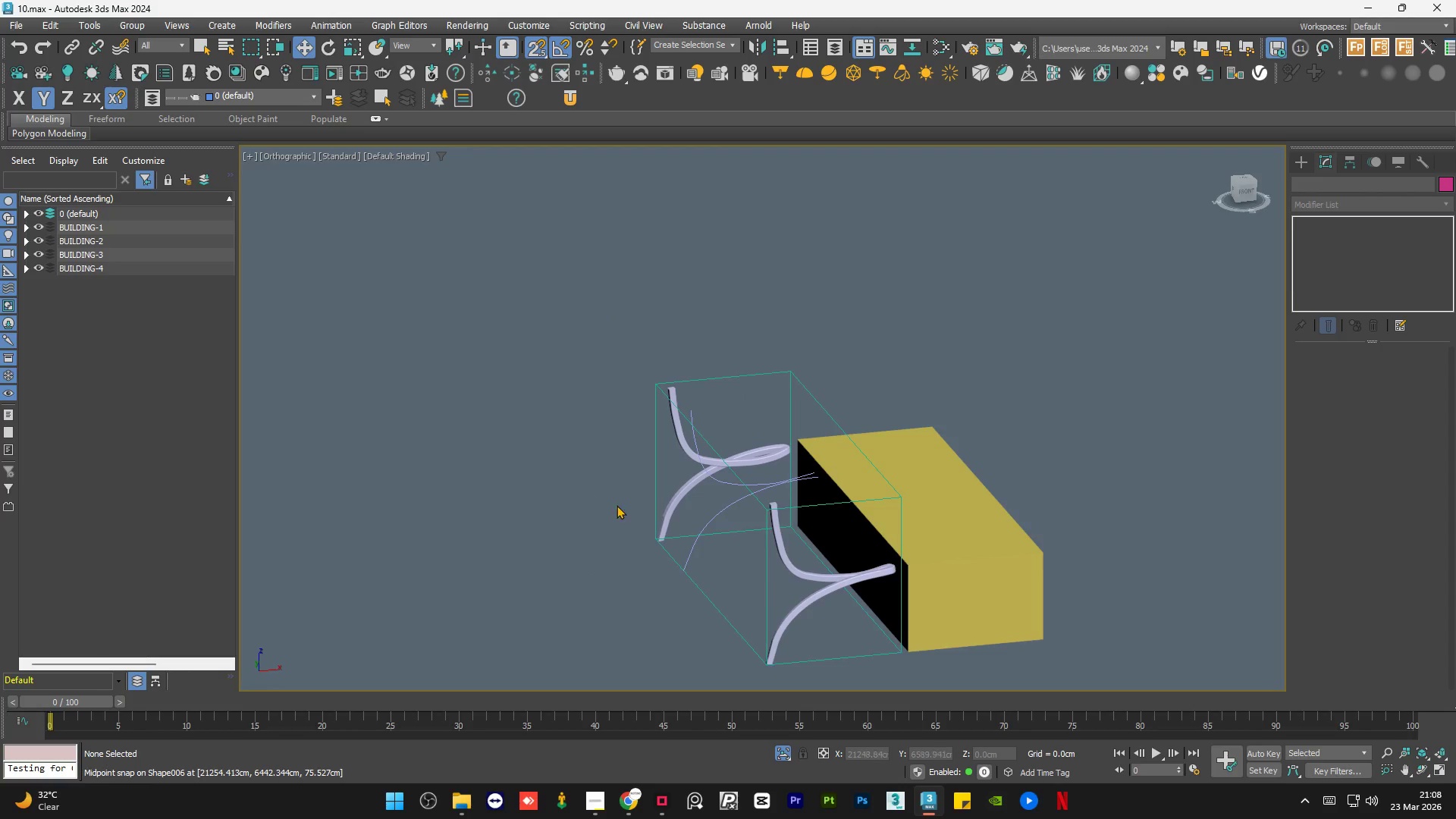 
hold_key(key=AltLeft, duration=1.53)
 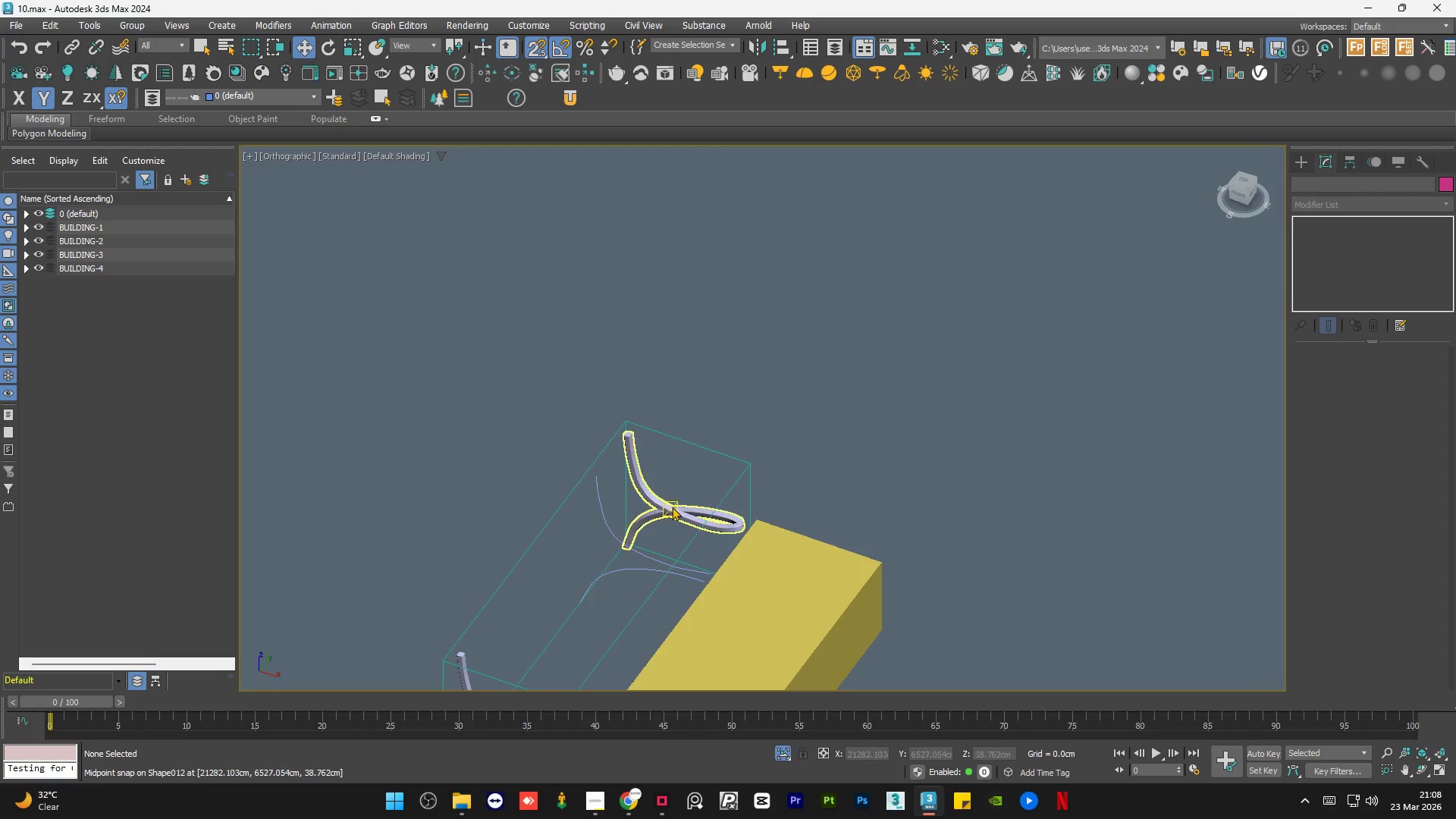 
hold_key(key=AltLeft, duration=0.56)
 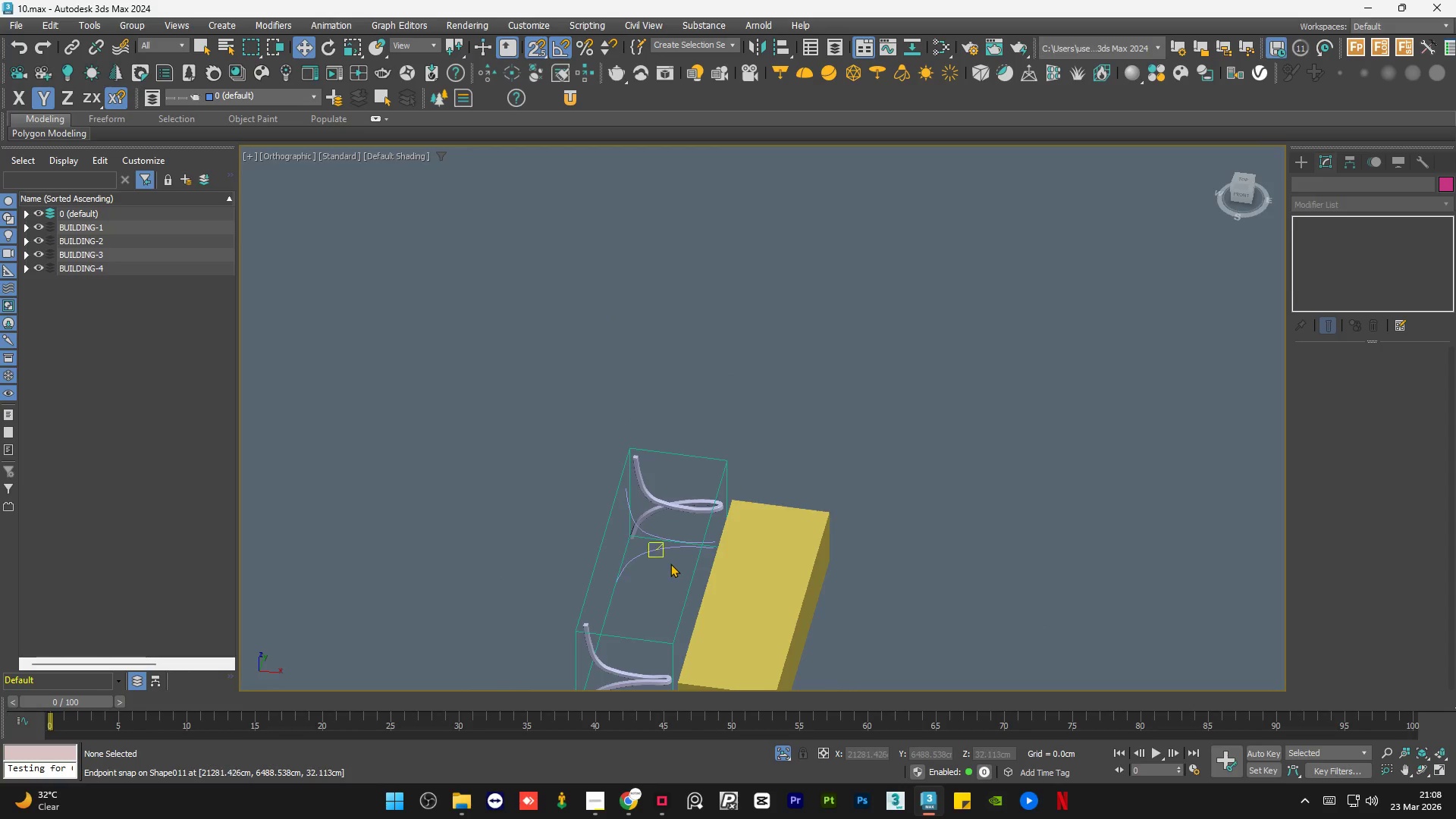 
scroll: coordinate [672, 507], scroll_direction: down, amount: 1.0
 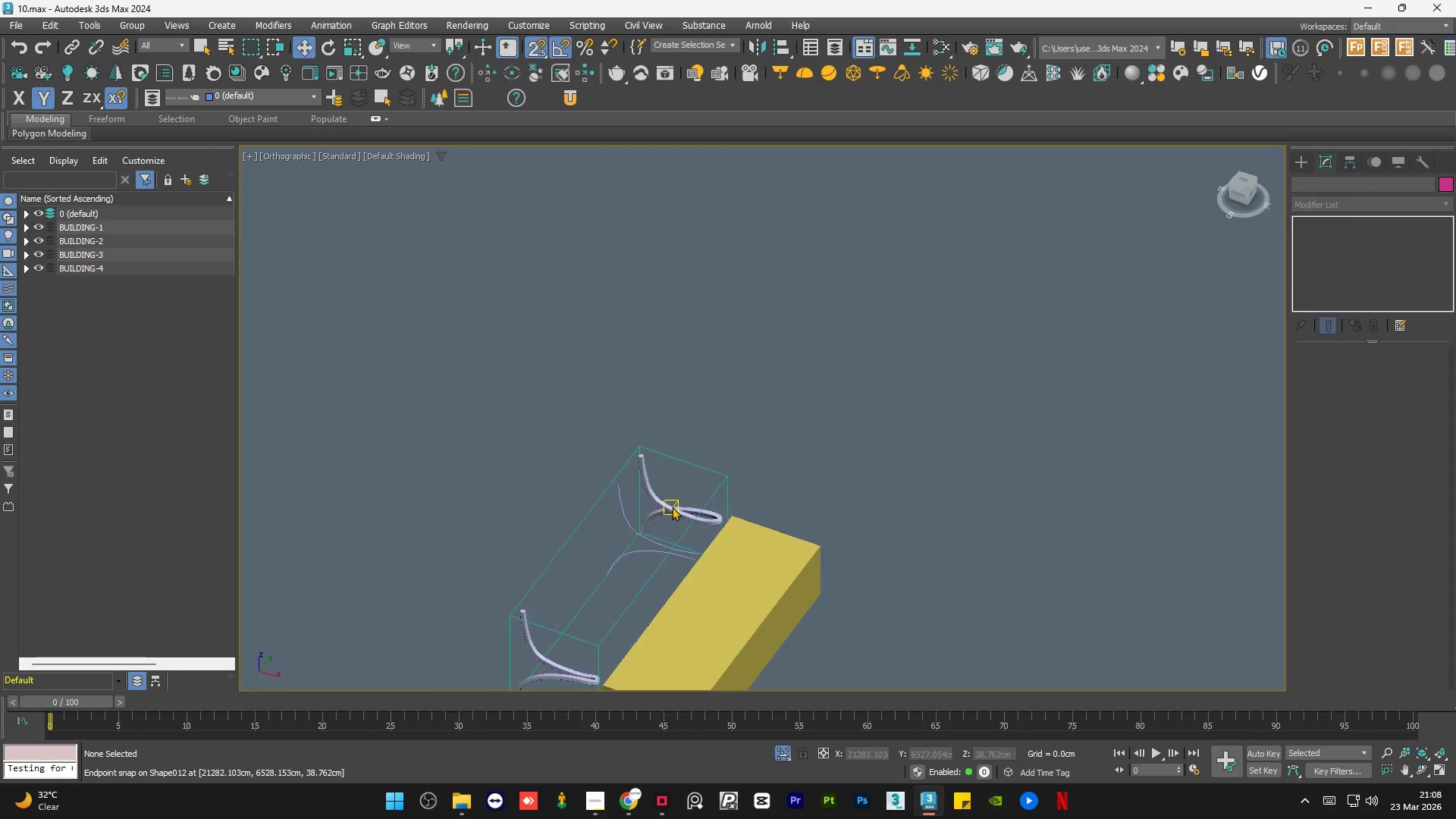 
key(S)
 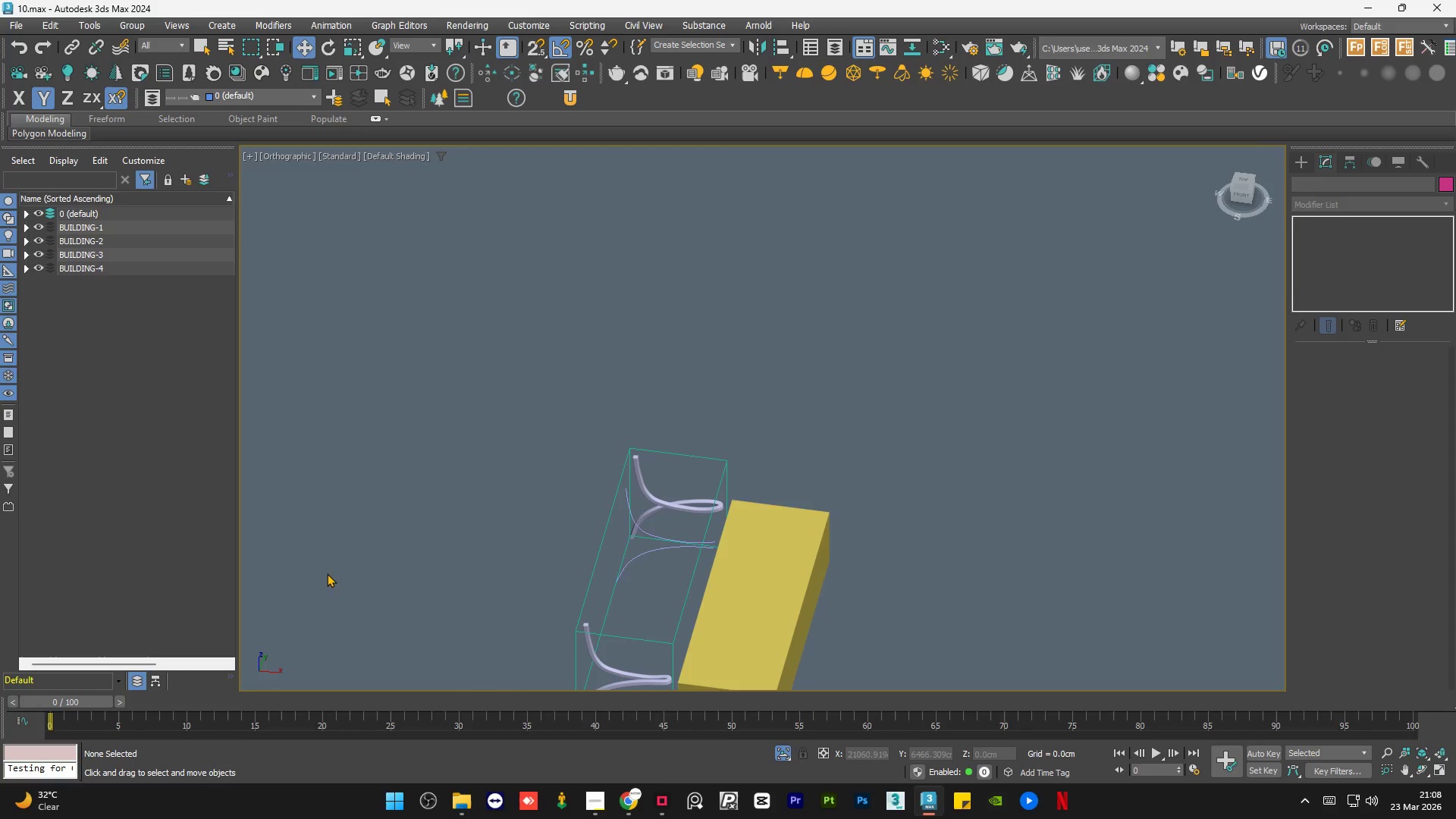 
left_click([598, 817])